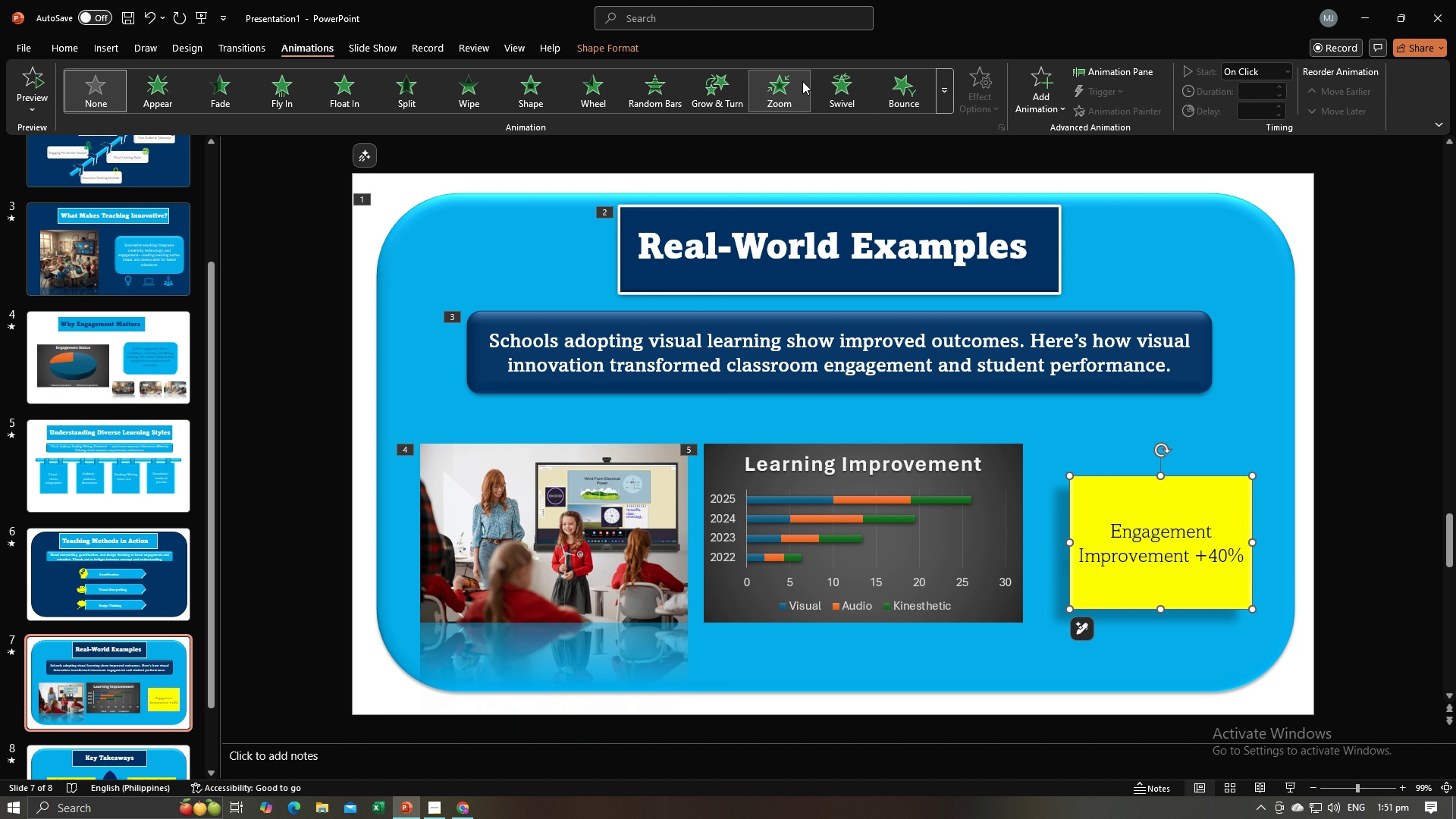 
wait(6.3)
 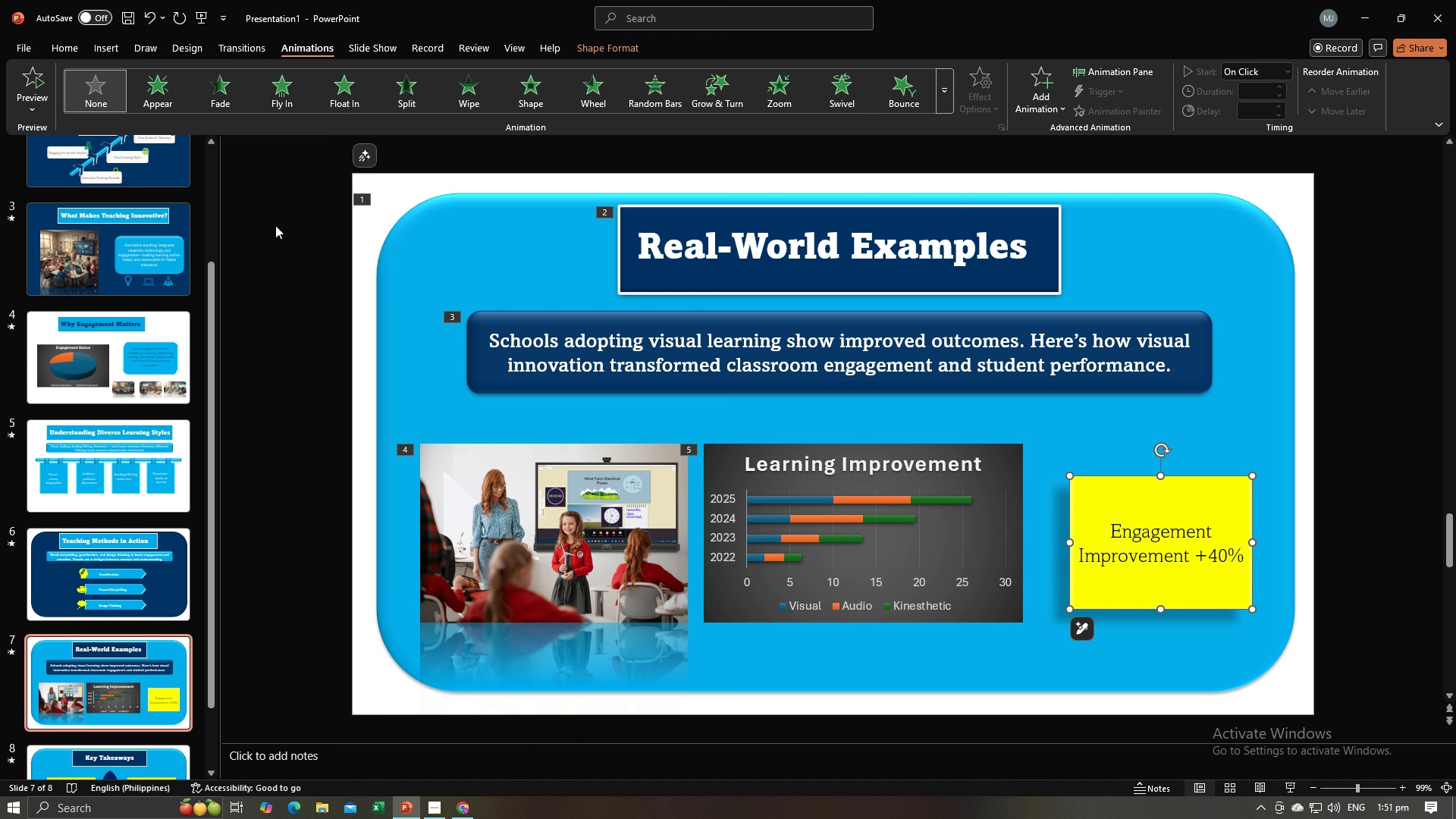 
left_click([647, 84])
 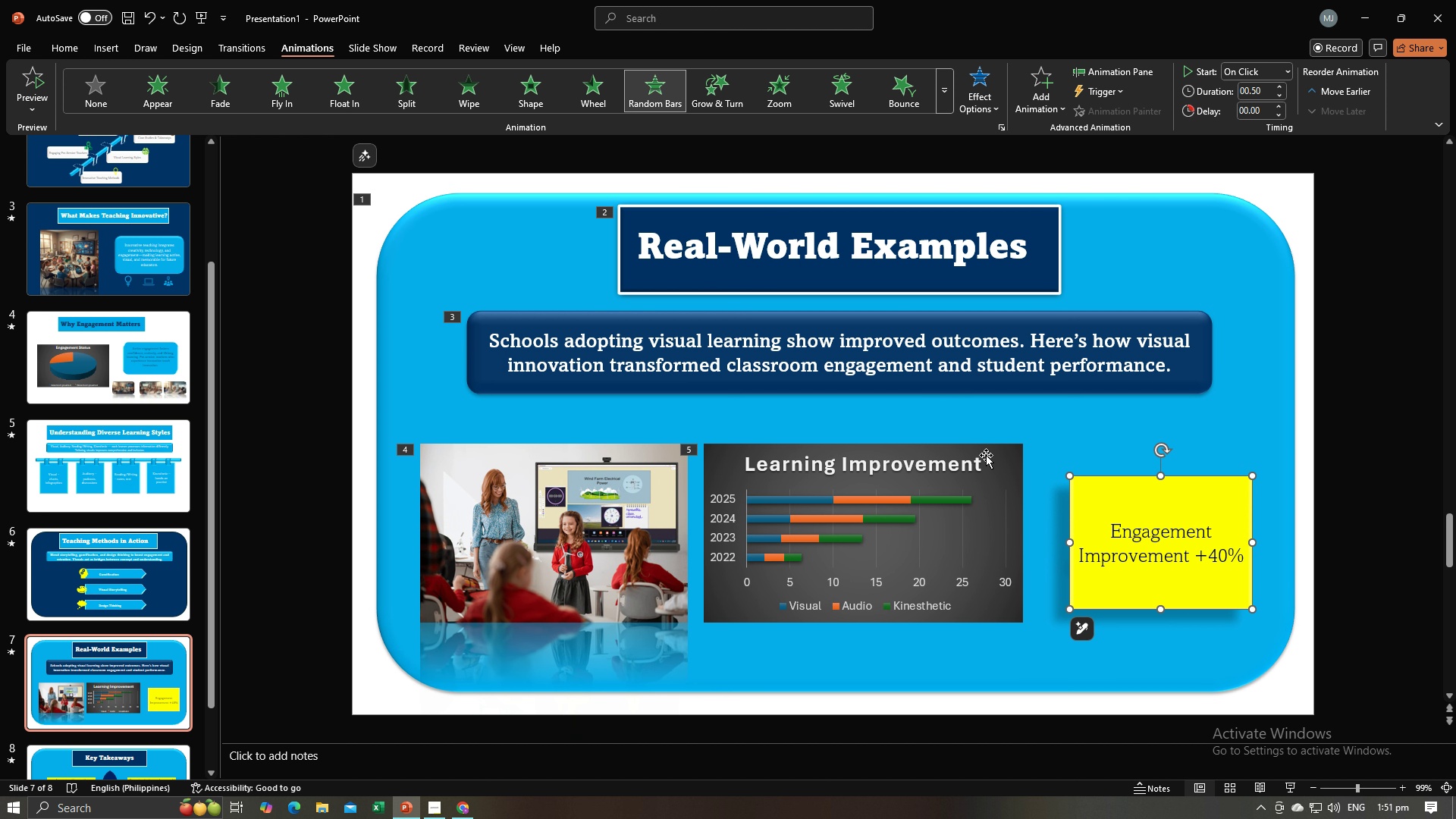 
double_click([989, 455])
 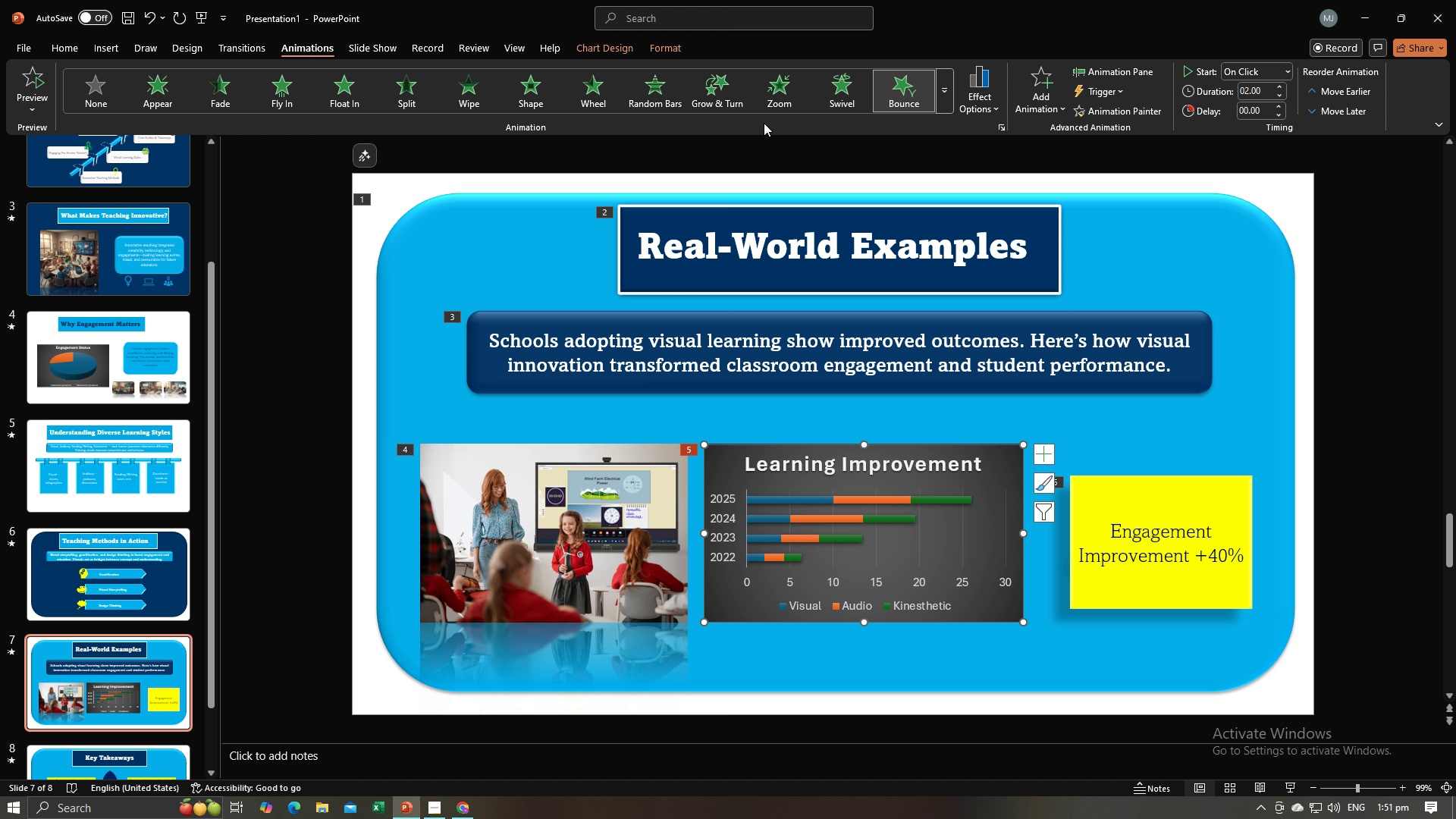 
mouse_move([830, 110])
 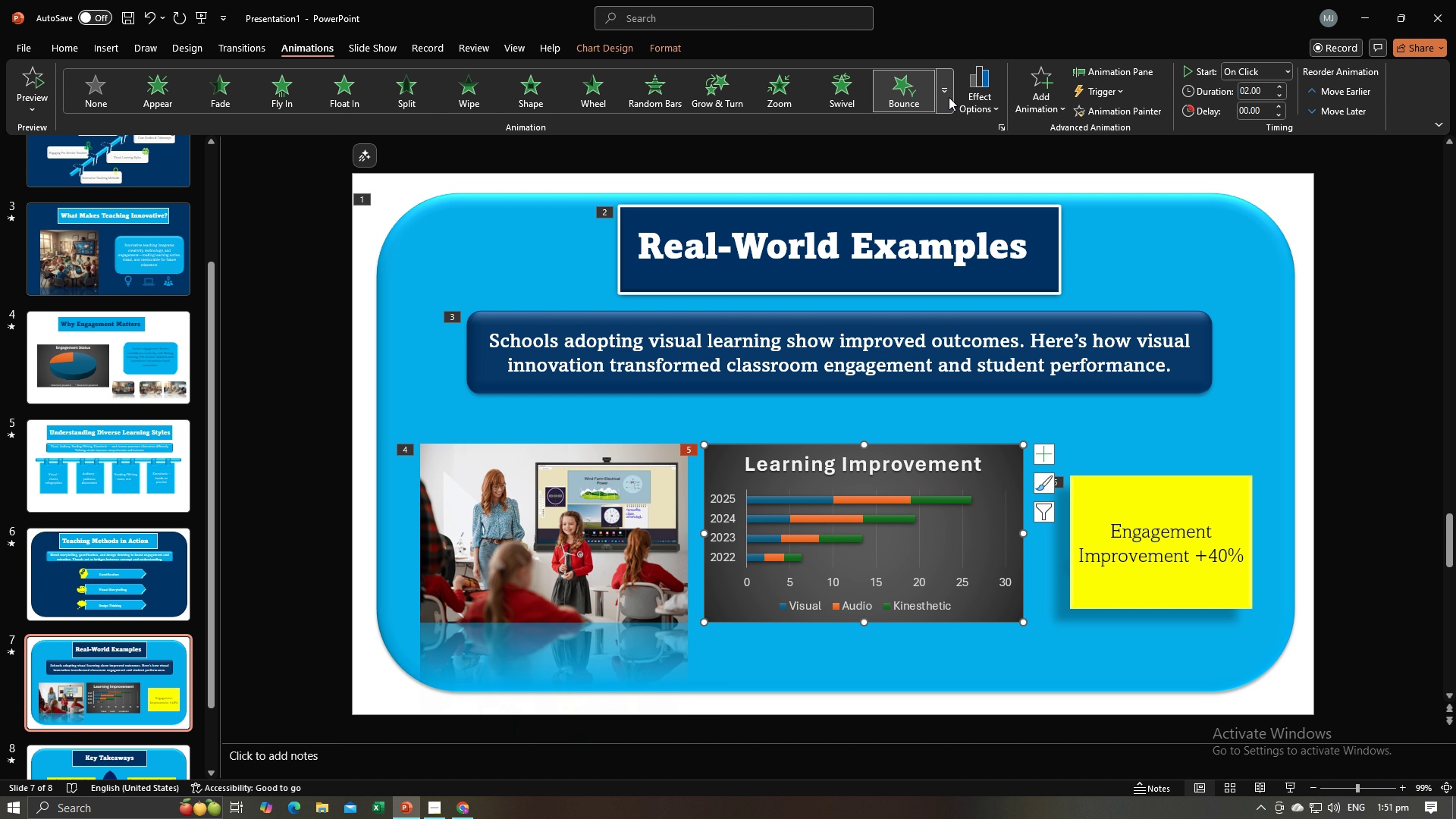 
left_click([796, 102])
 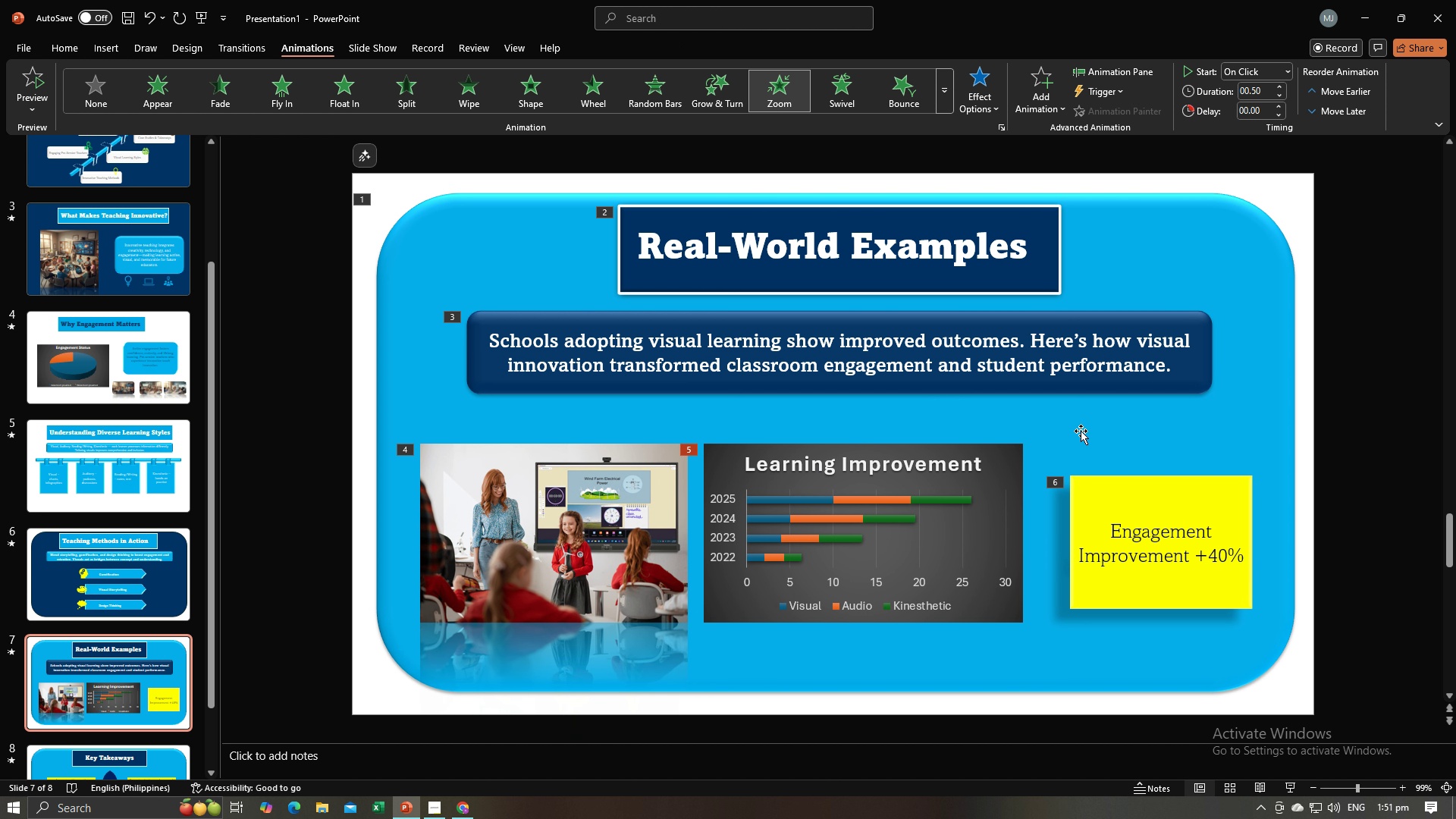 
left_click([1085, 431])
 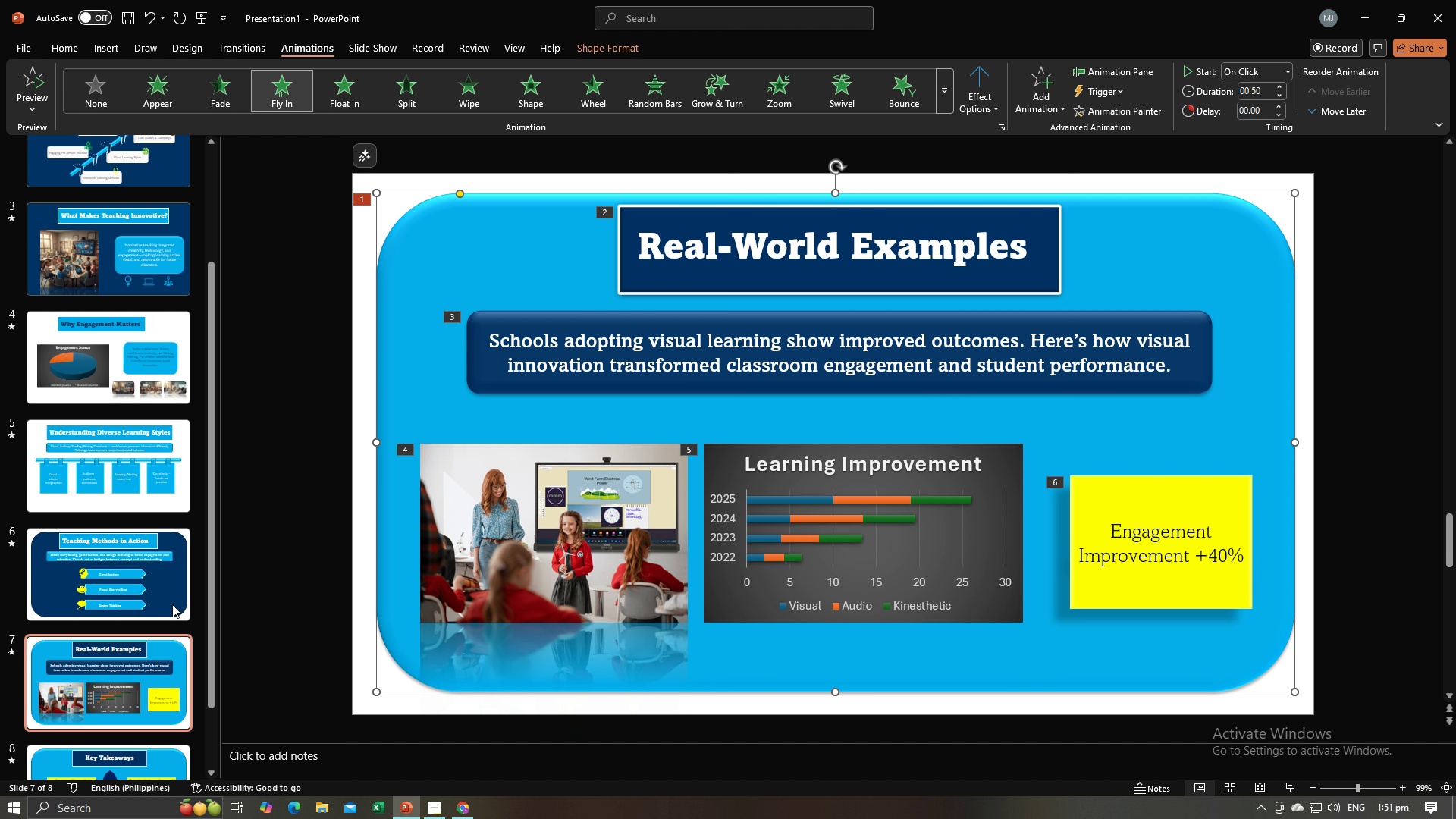 
scroll: coordinate [169, 601], scroll_direction: down, amount: 1.0
 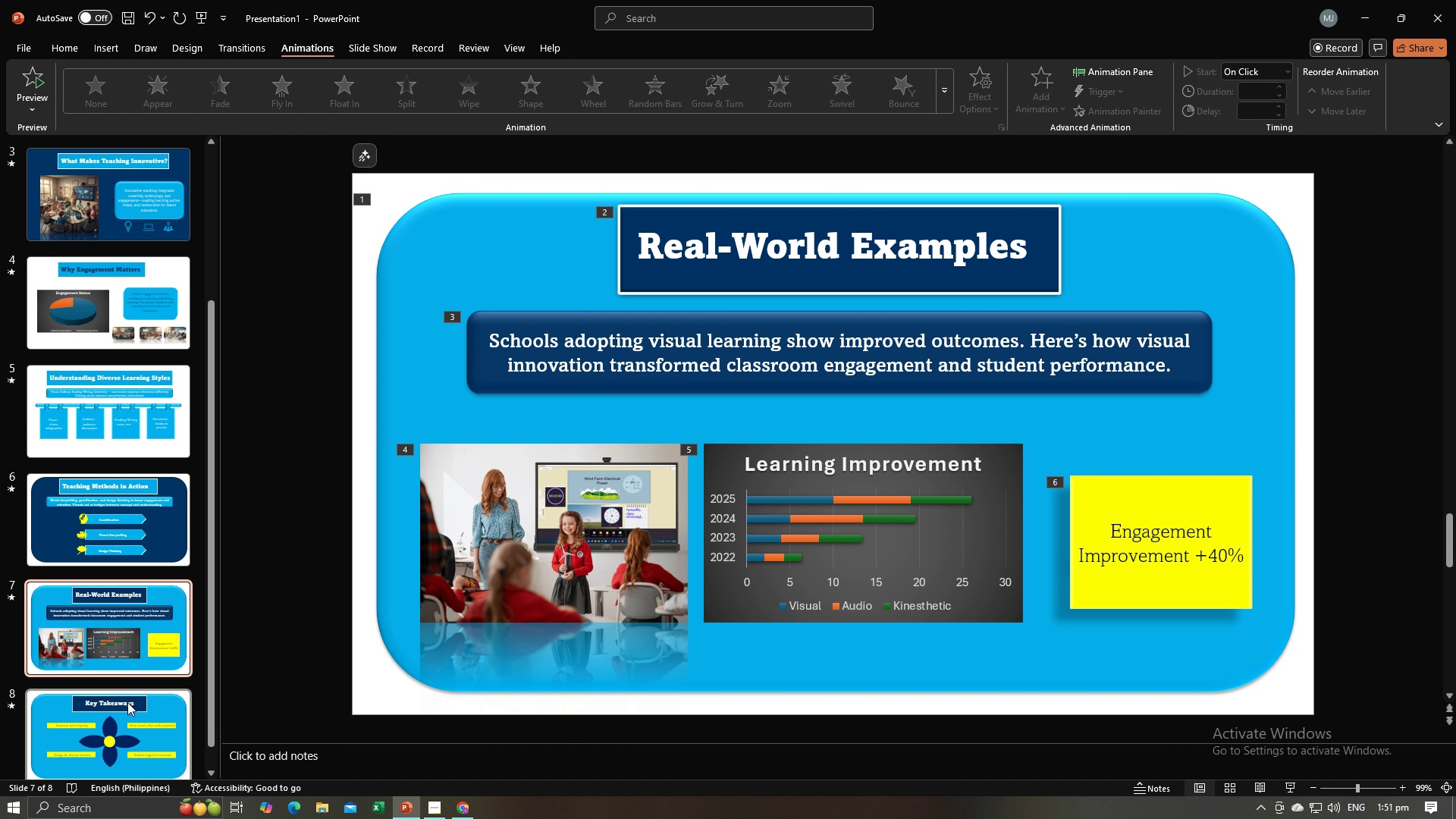 
left_click([127, 702])
 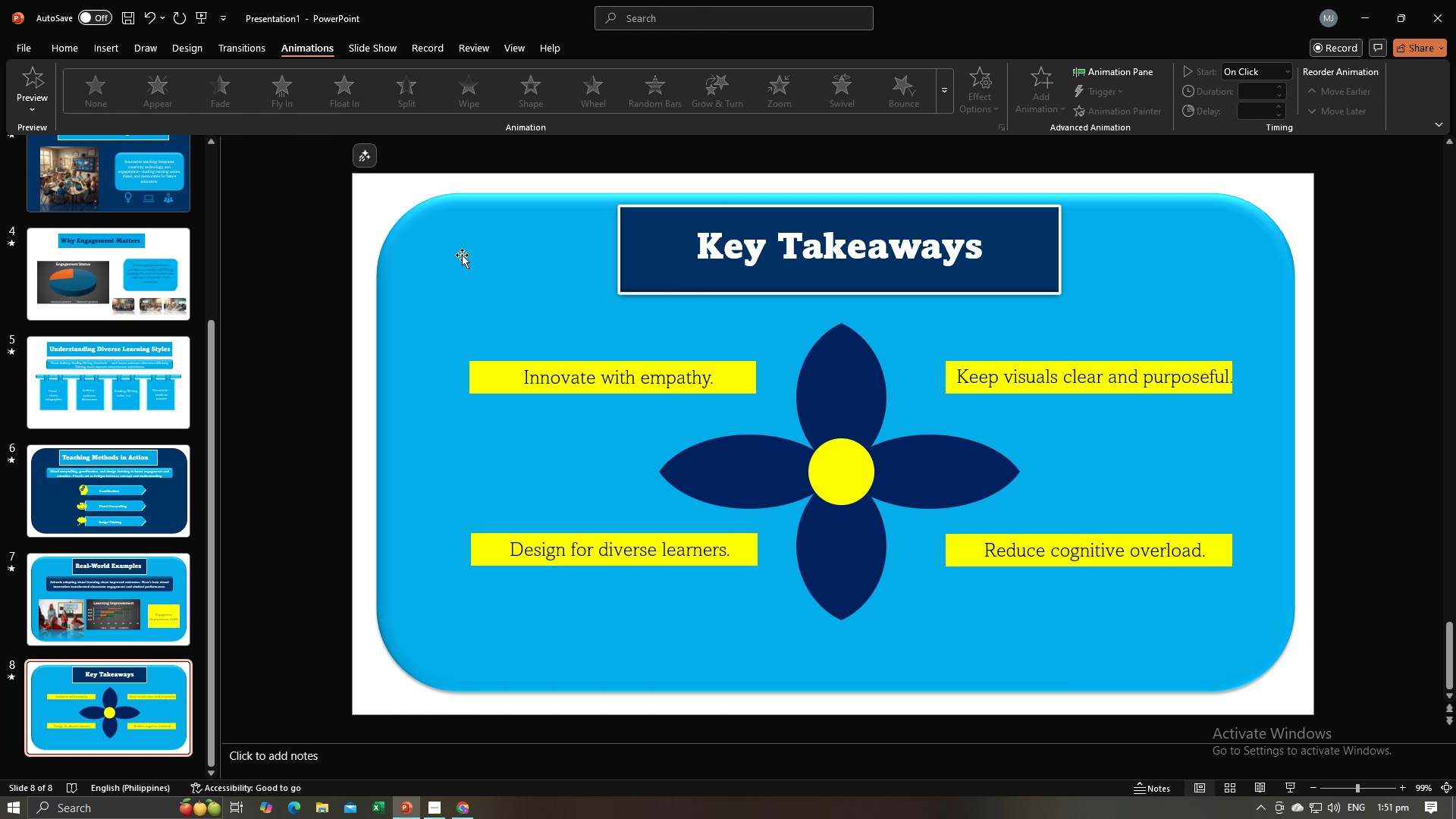 
left_click([463, 255])
 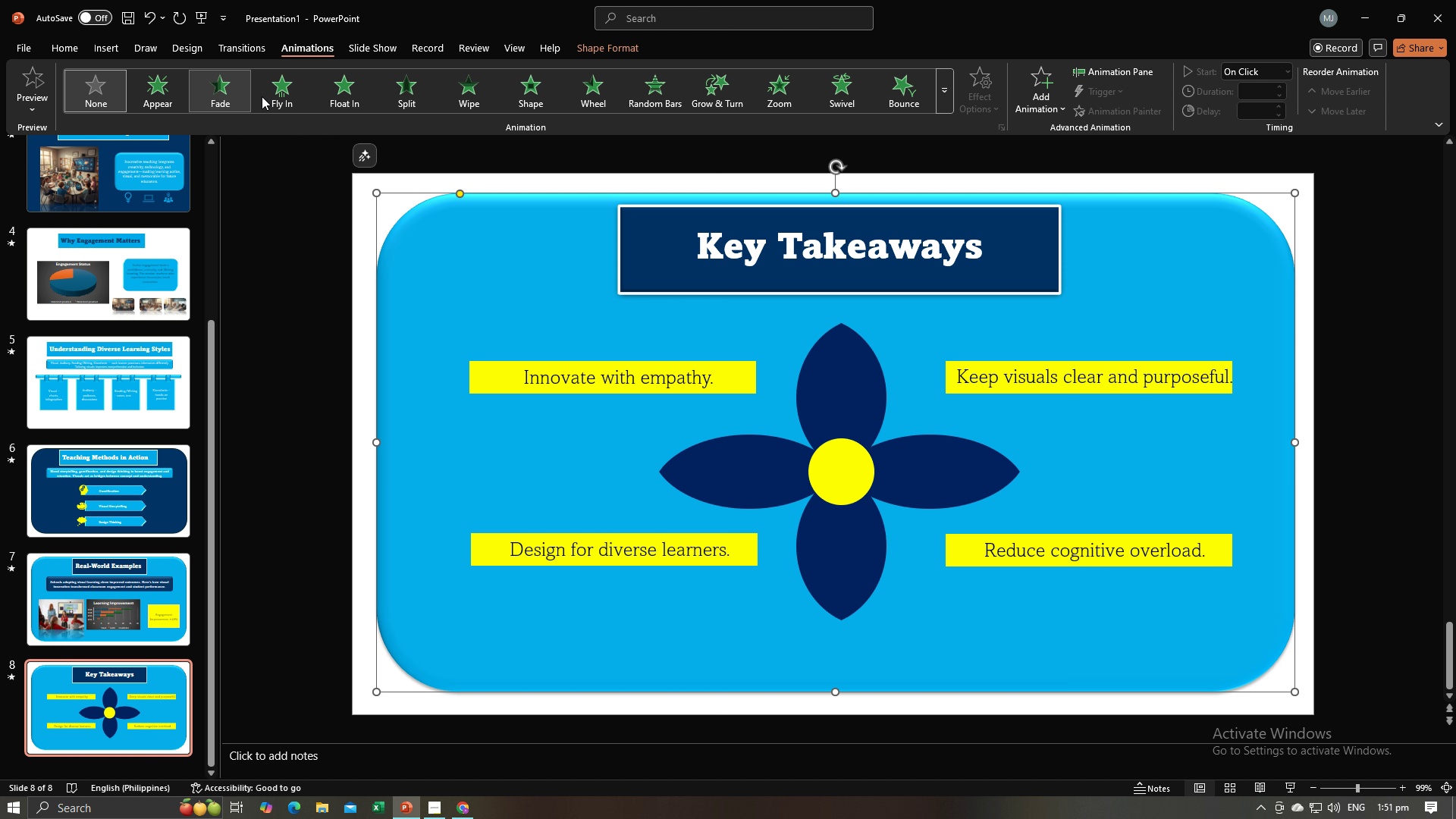 
left_click([282, 96])
 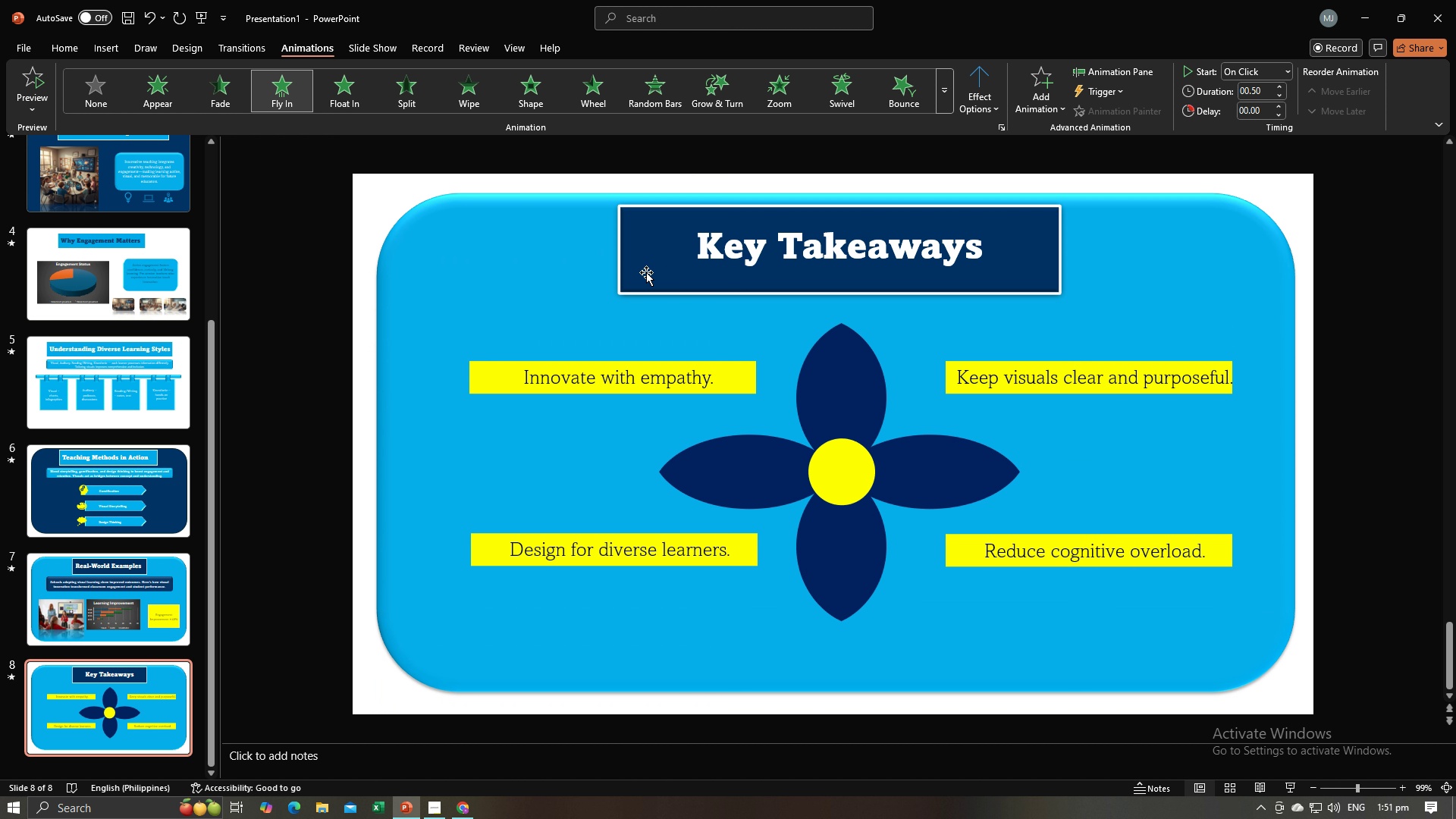 
left_click([646, 272])
 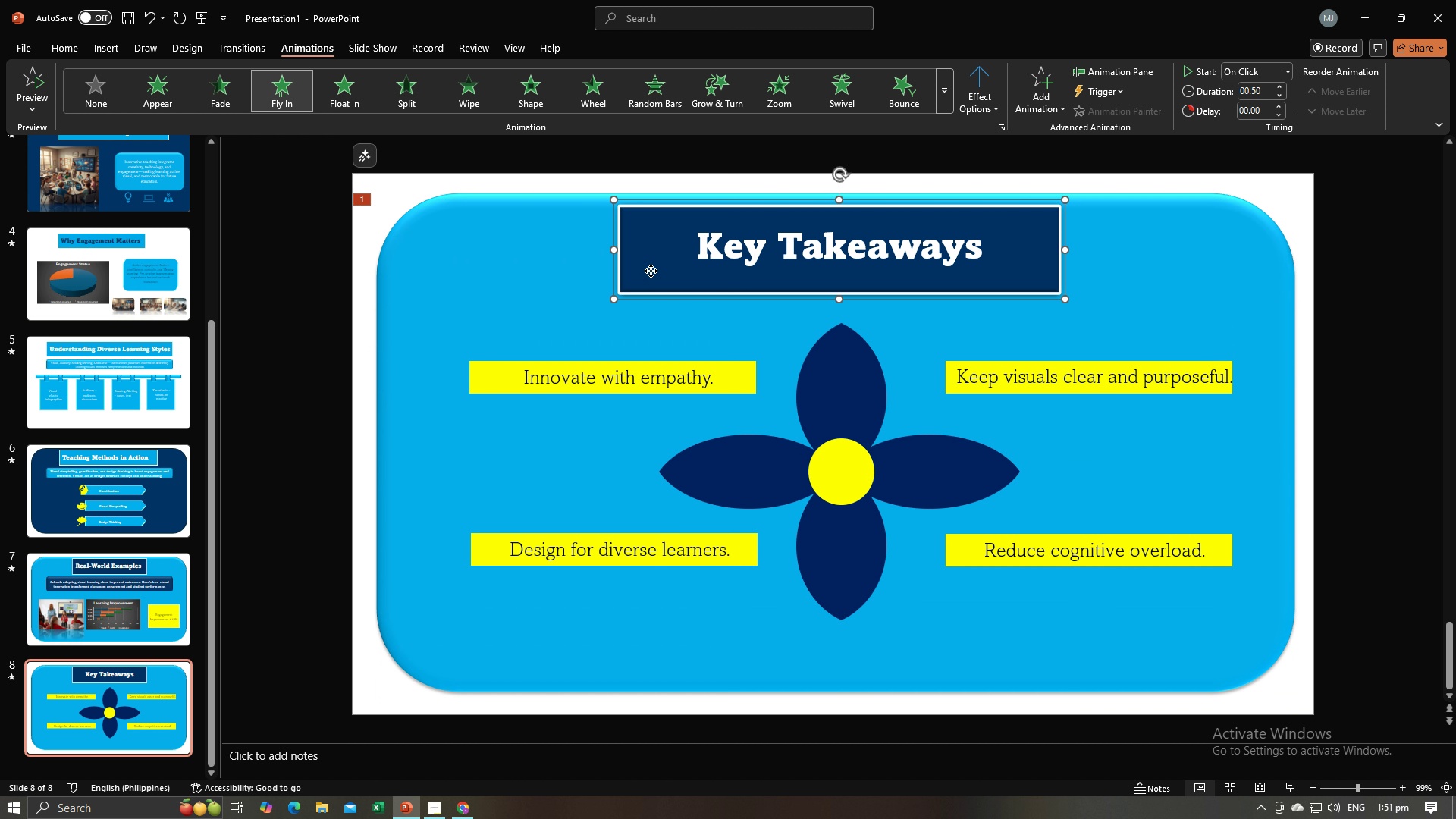 
double_click([651, 271])
 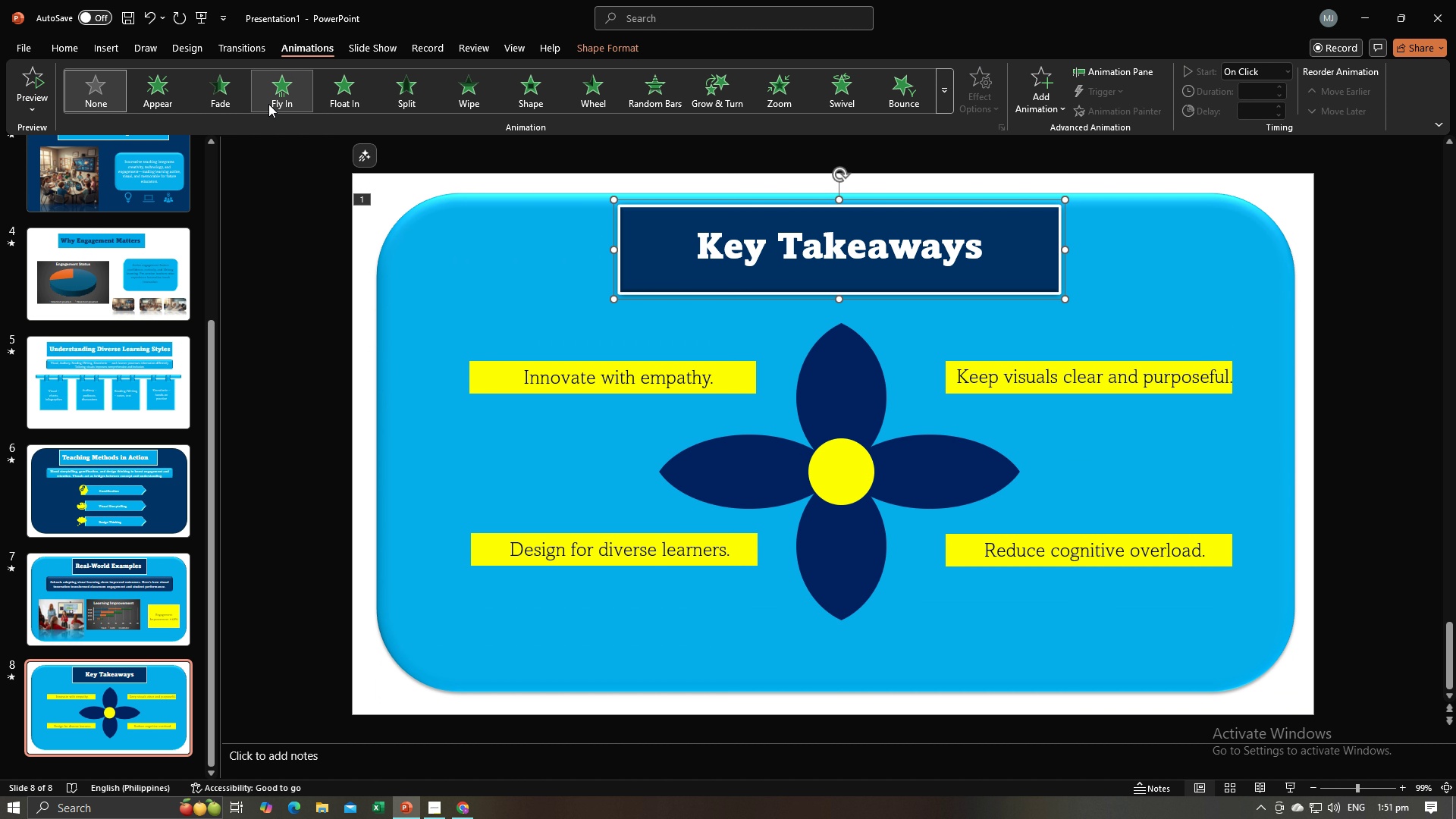 
left_click([268, 104])
 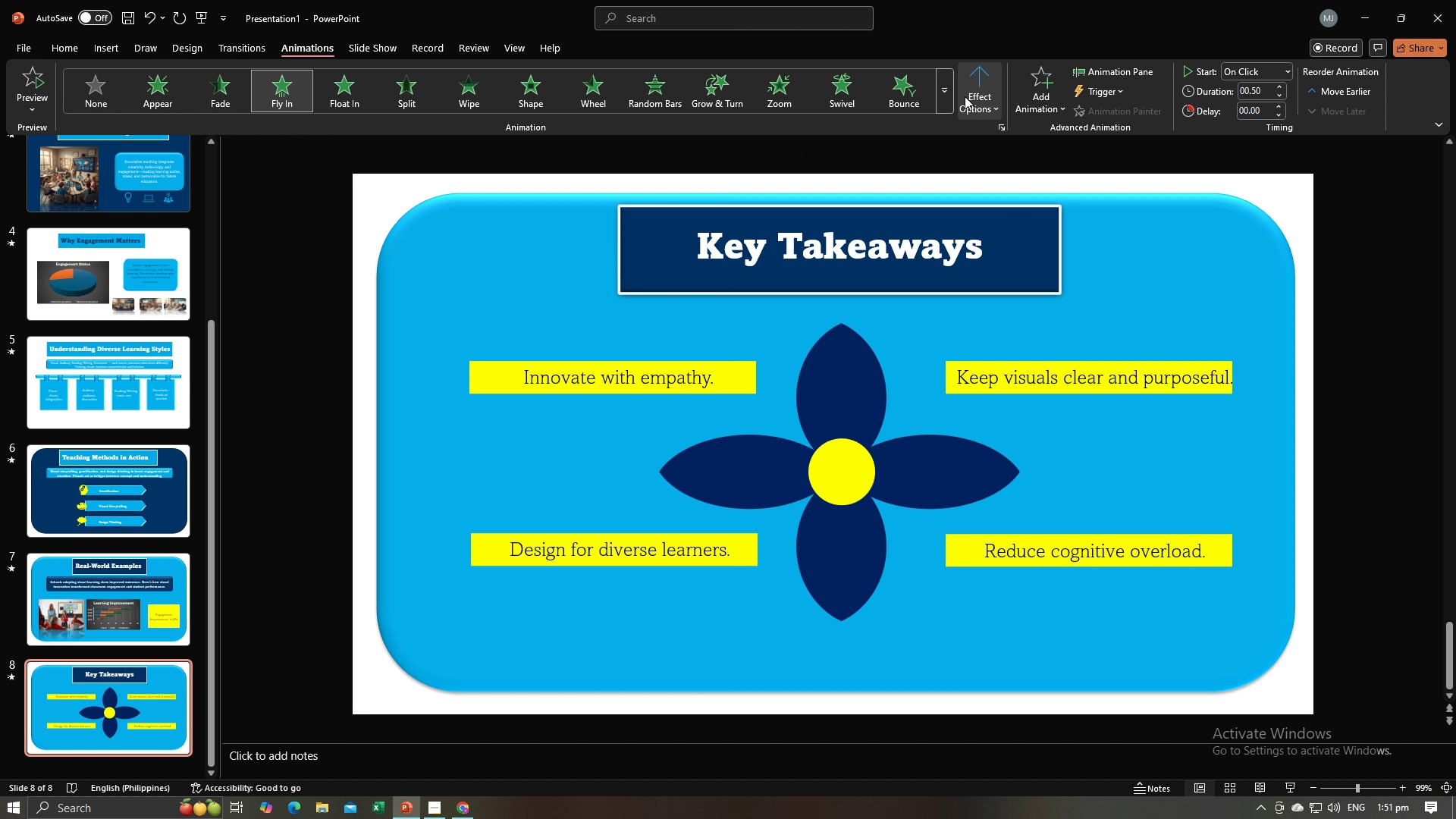 
left_click([965, 96])
 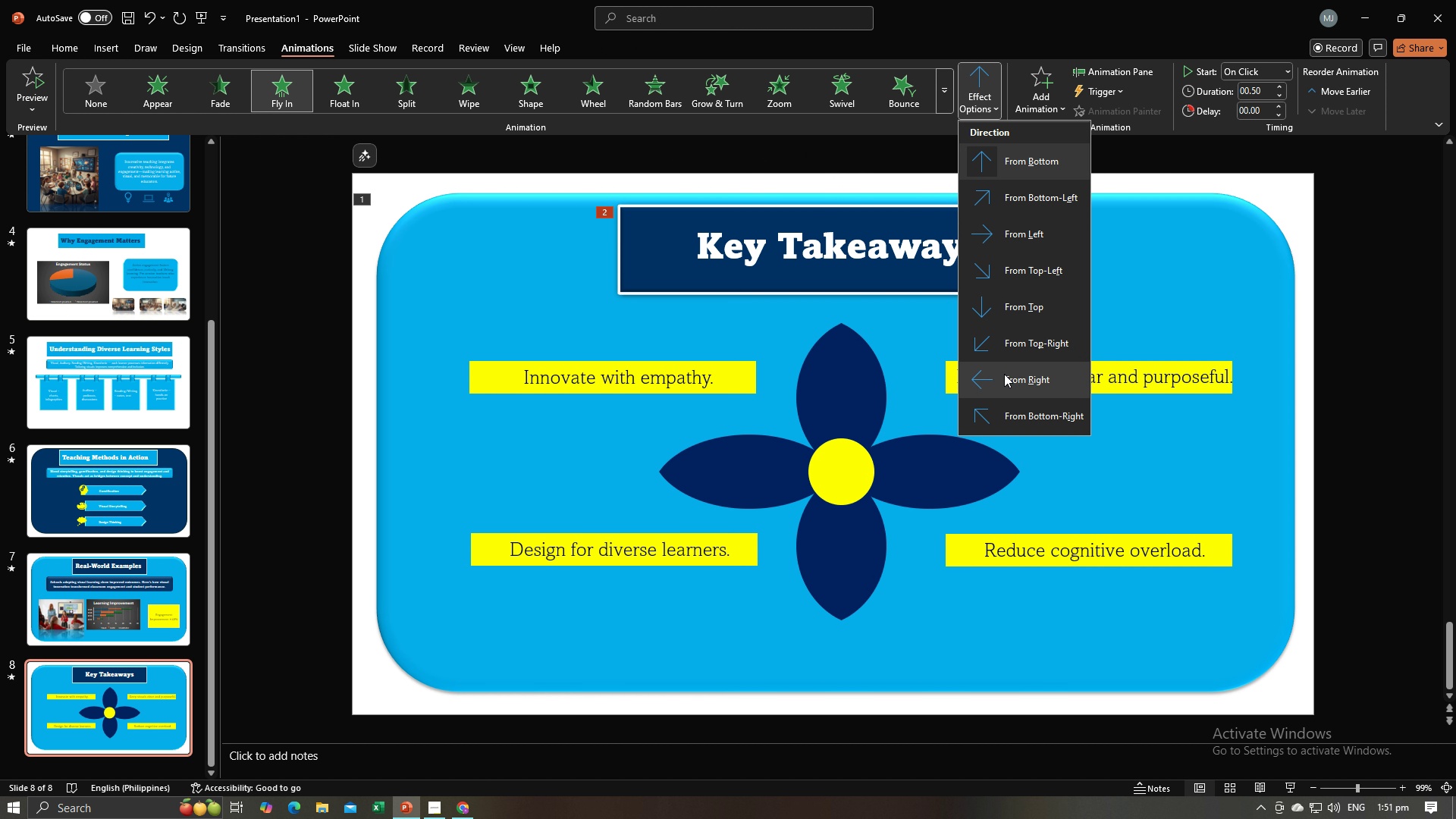 
left_click([1004, 374])
 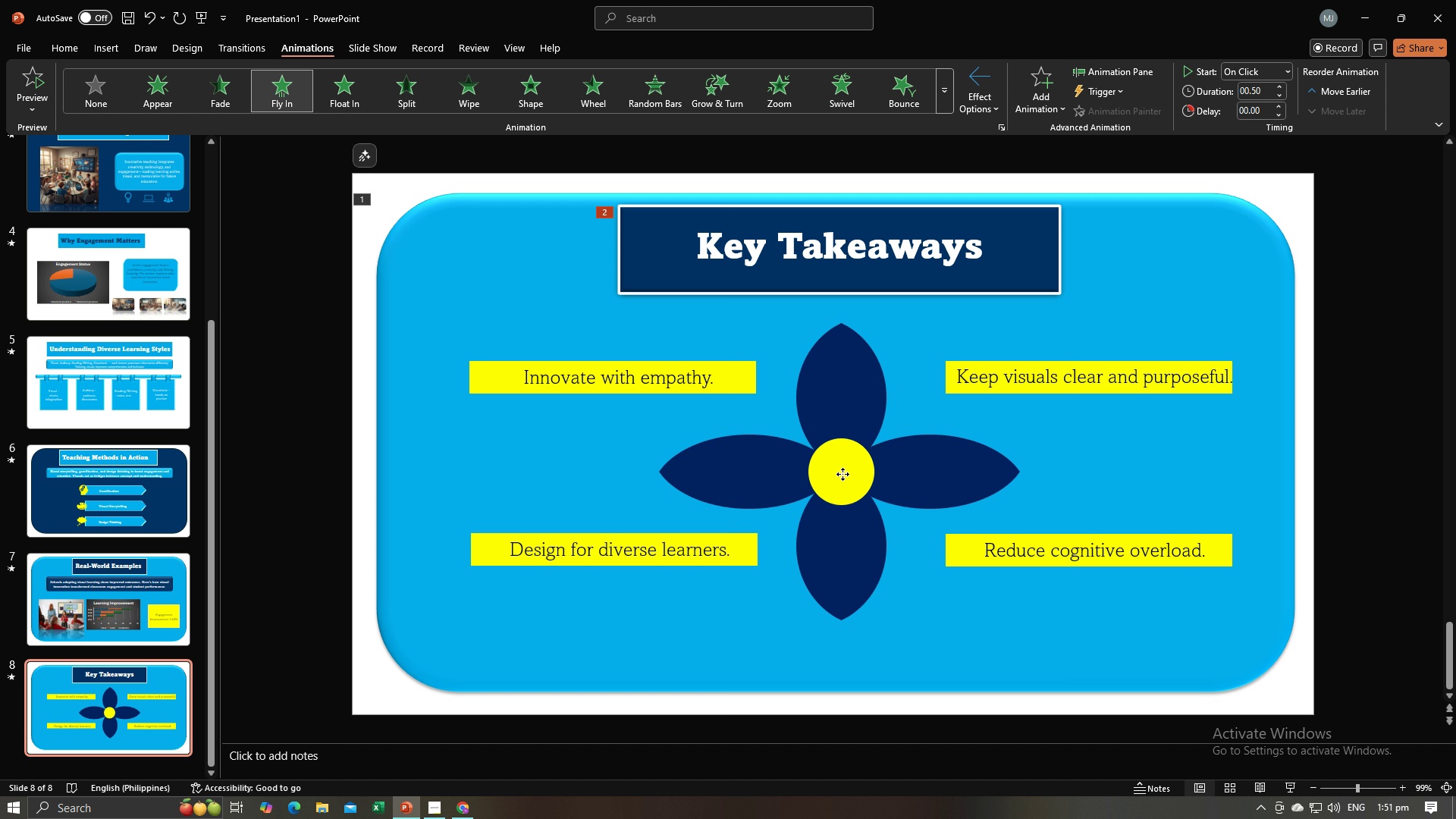 
left_click([843, 474])
 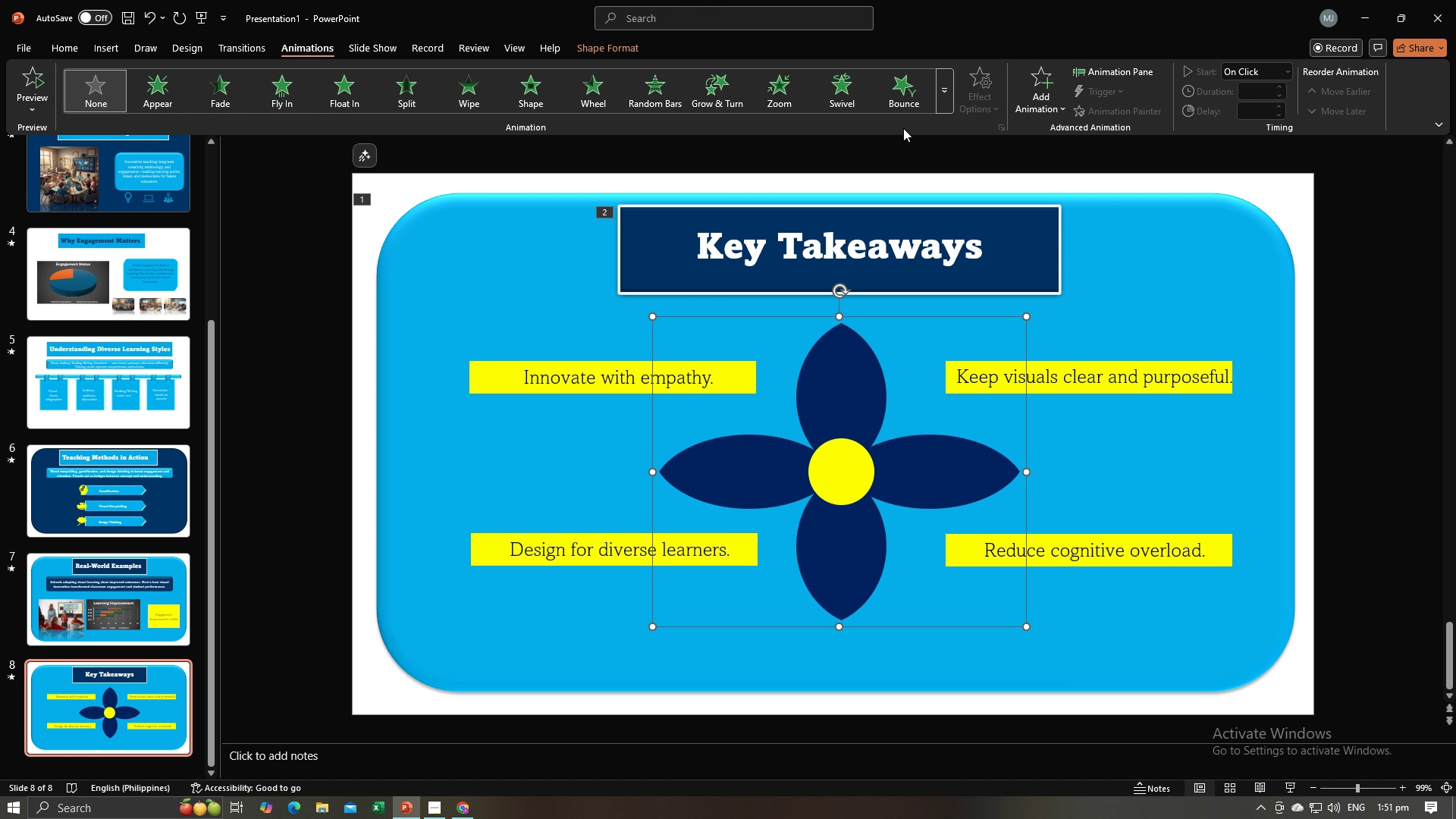 
mouse_move([521, 99])
 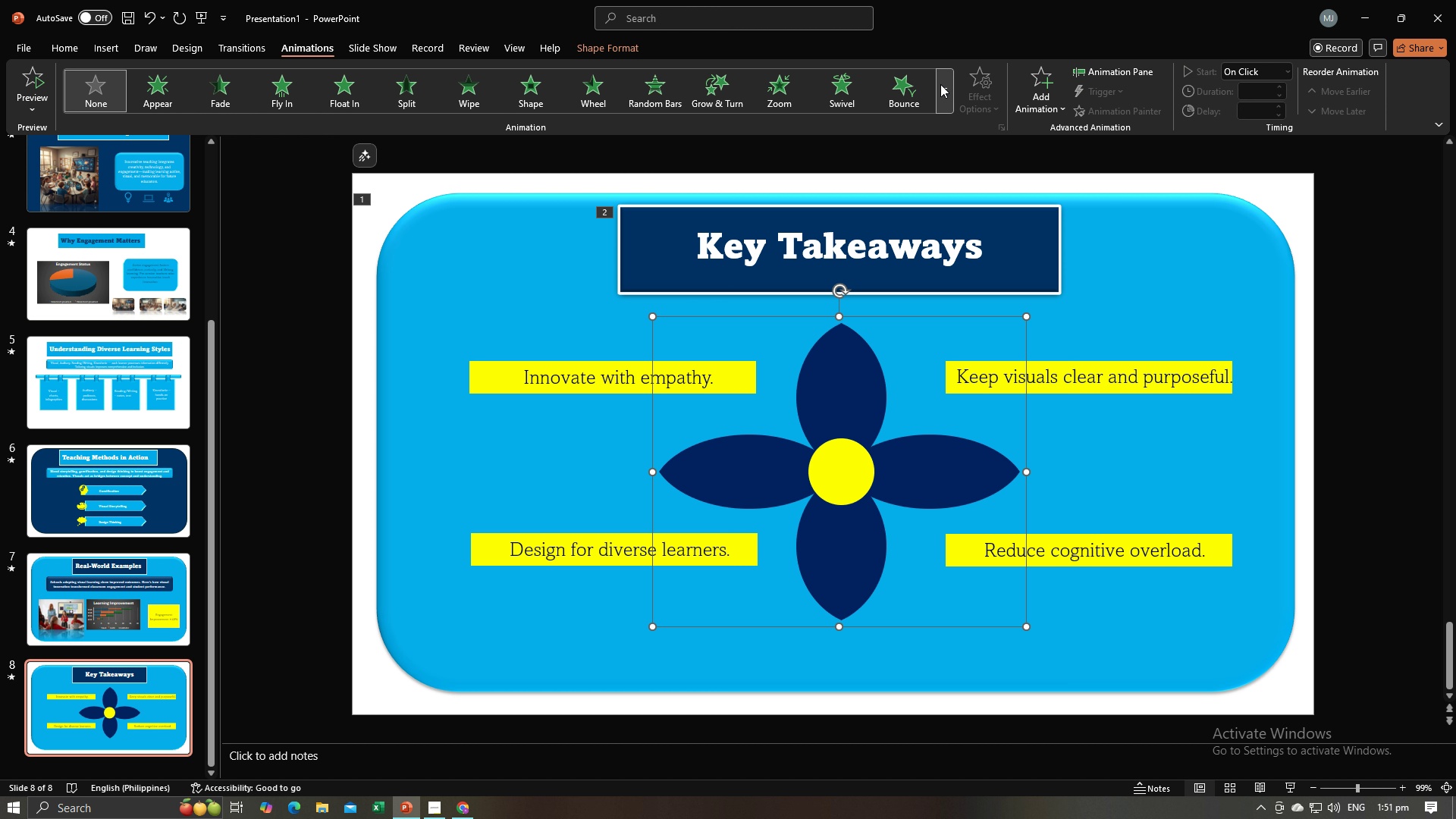 
left_click([941, 84])
 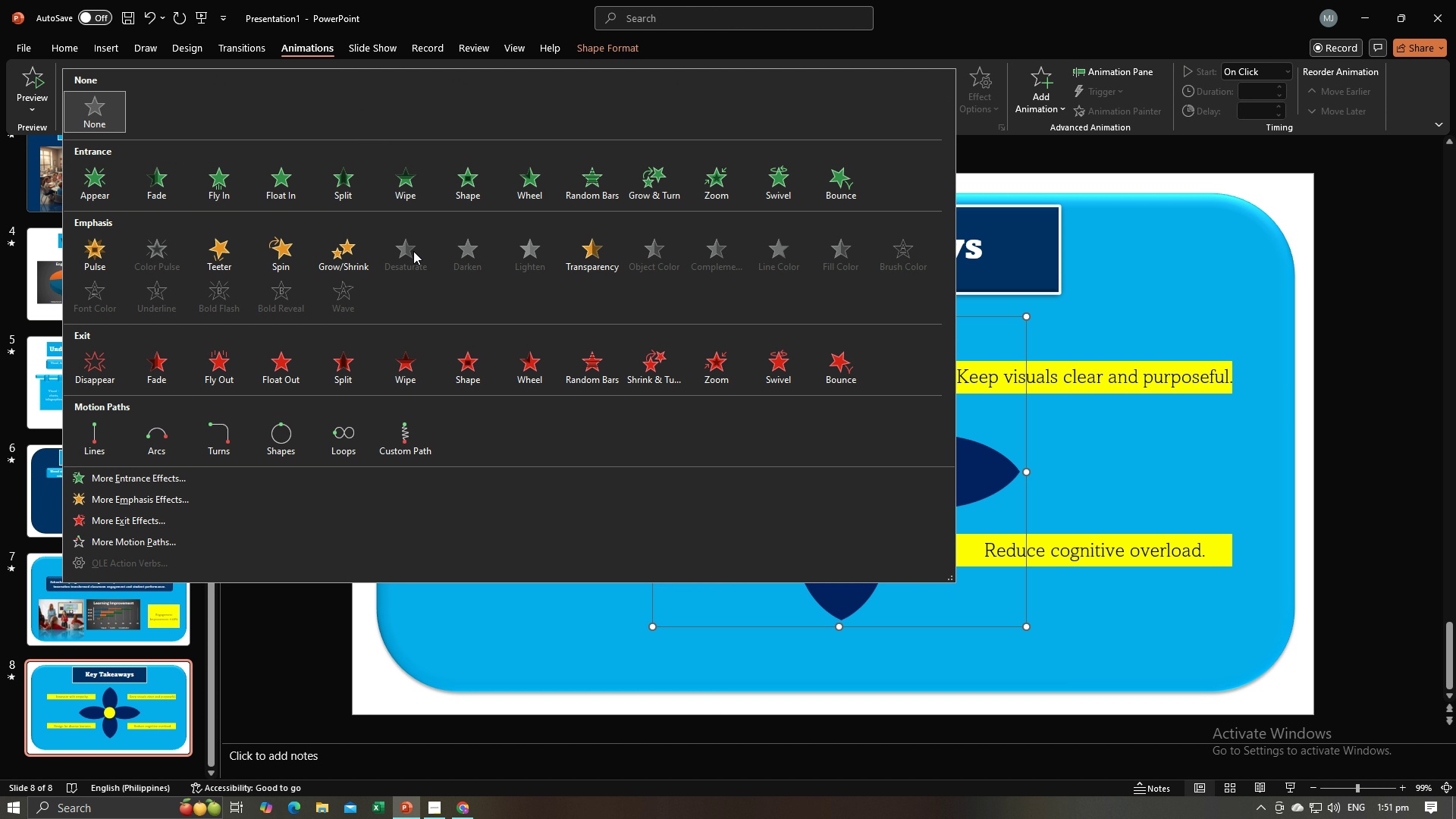 
left_click([280, 274])
 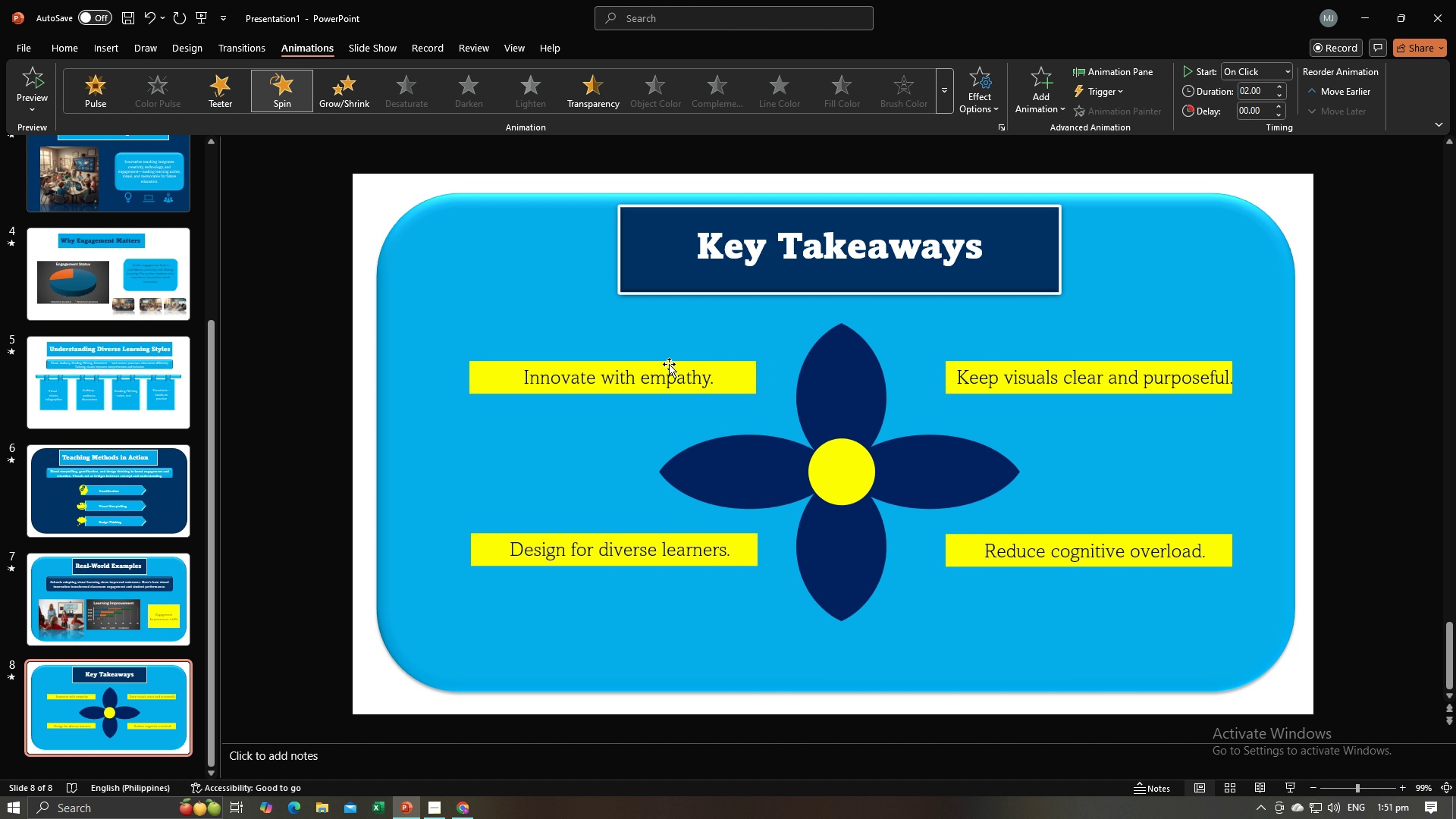 
left_click([732, 380])
 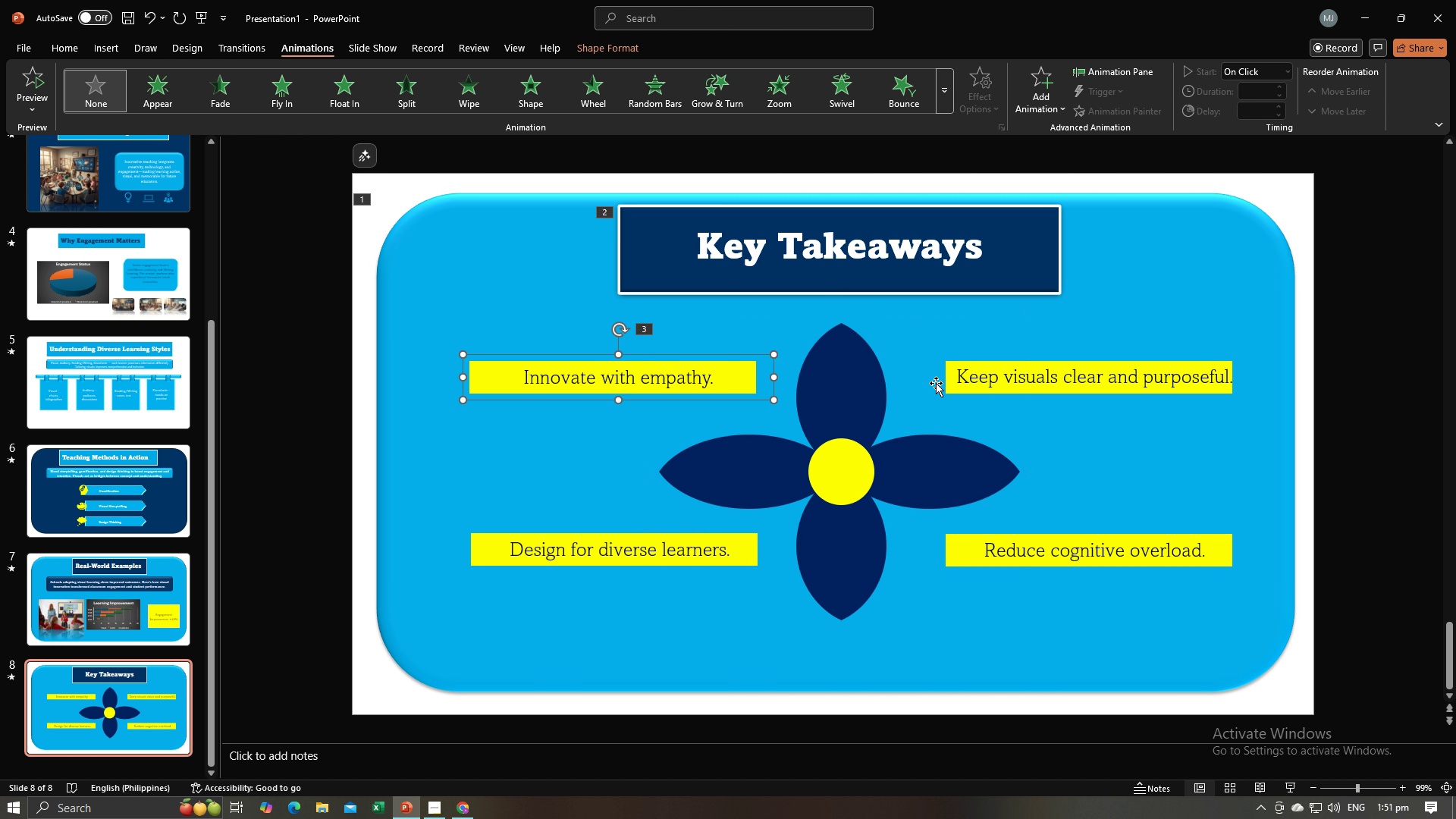 
left_click([956, 383])
 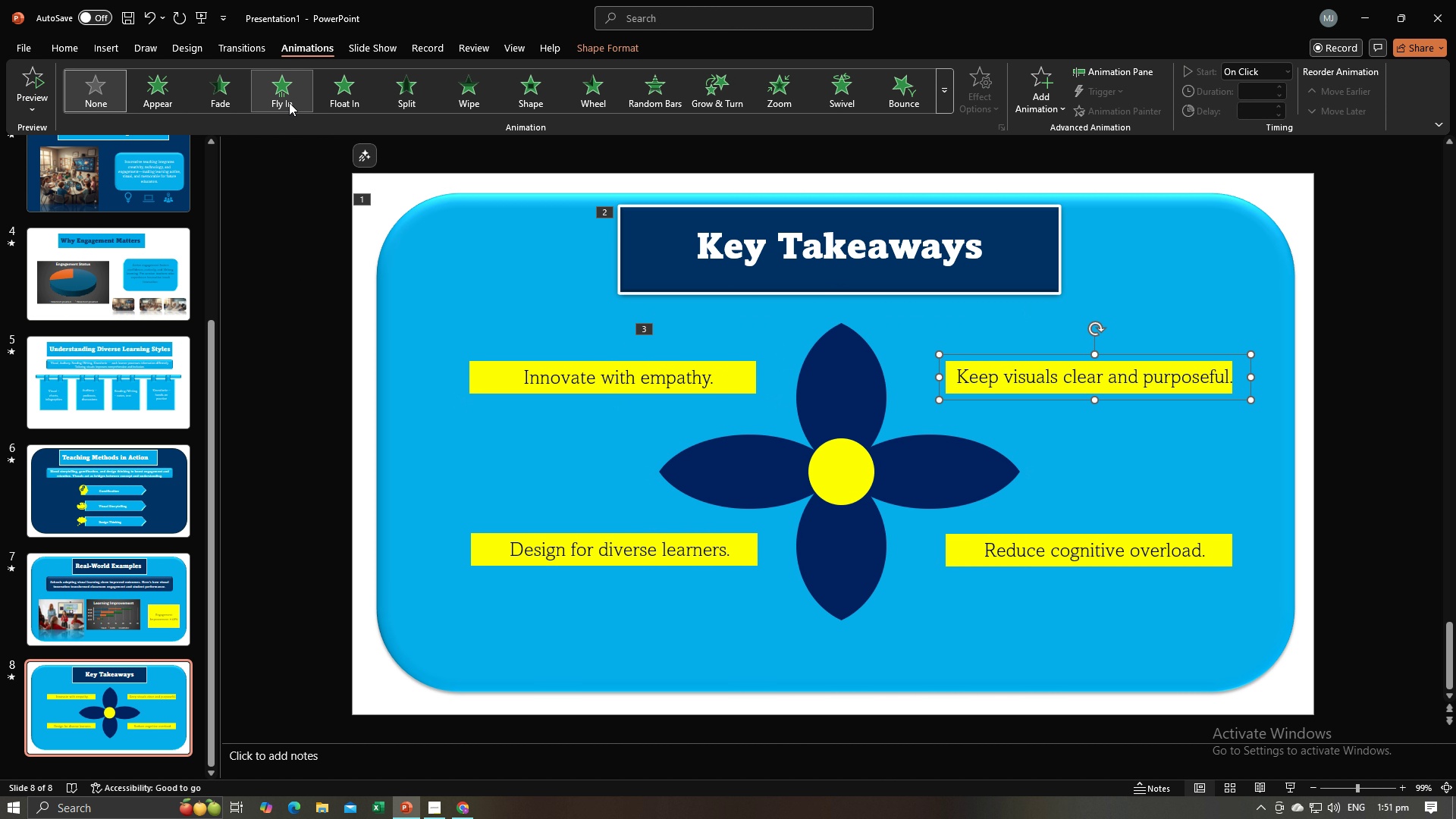 
left_click([289, 103])
 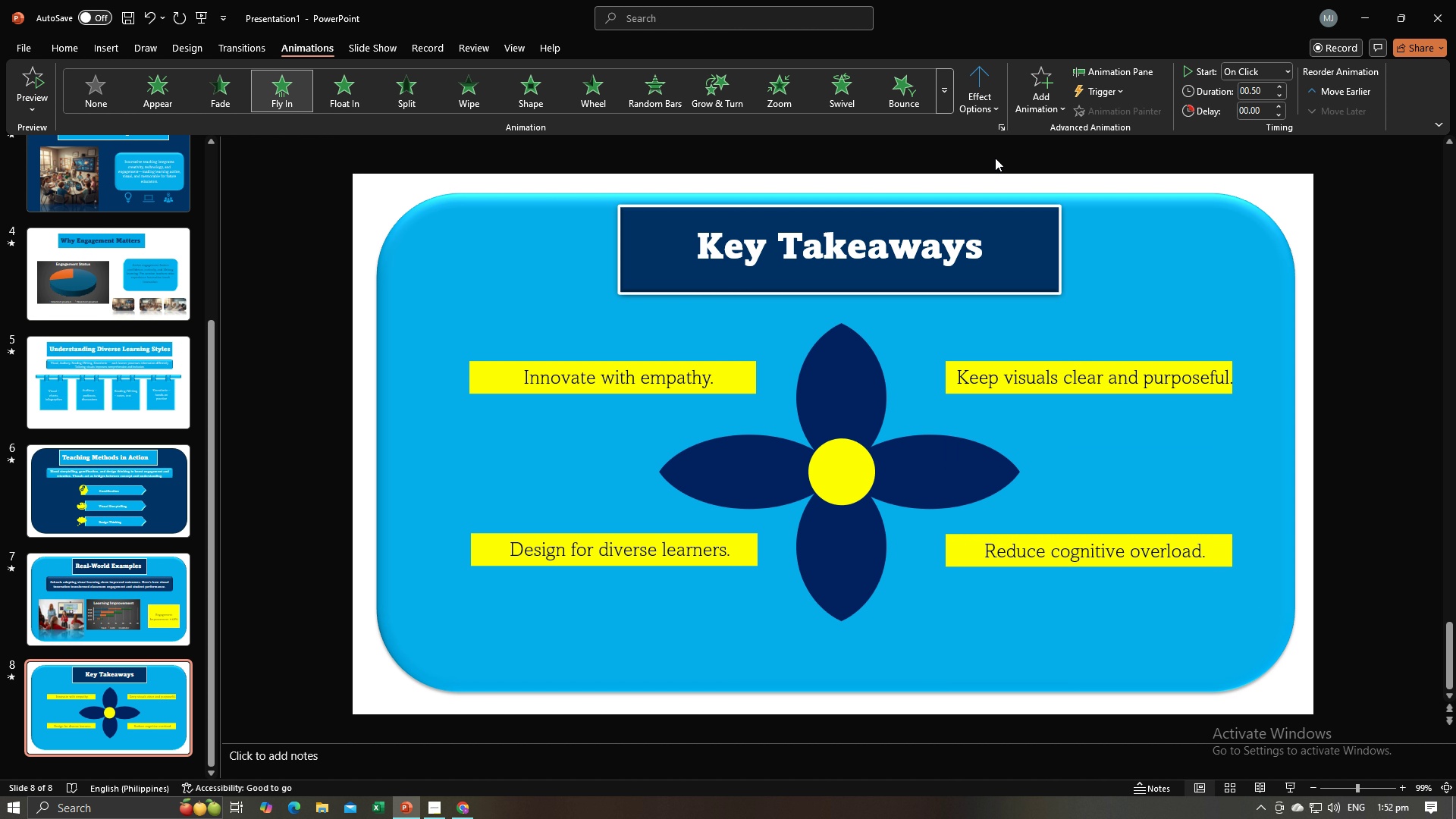 
left_click([968, 98])
 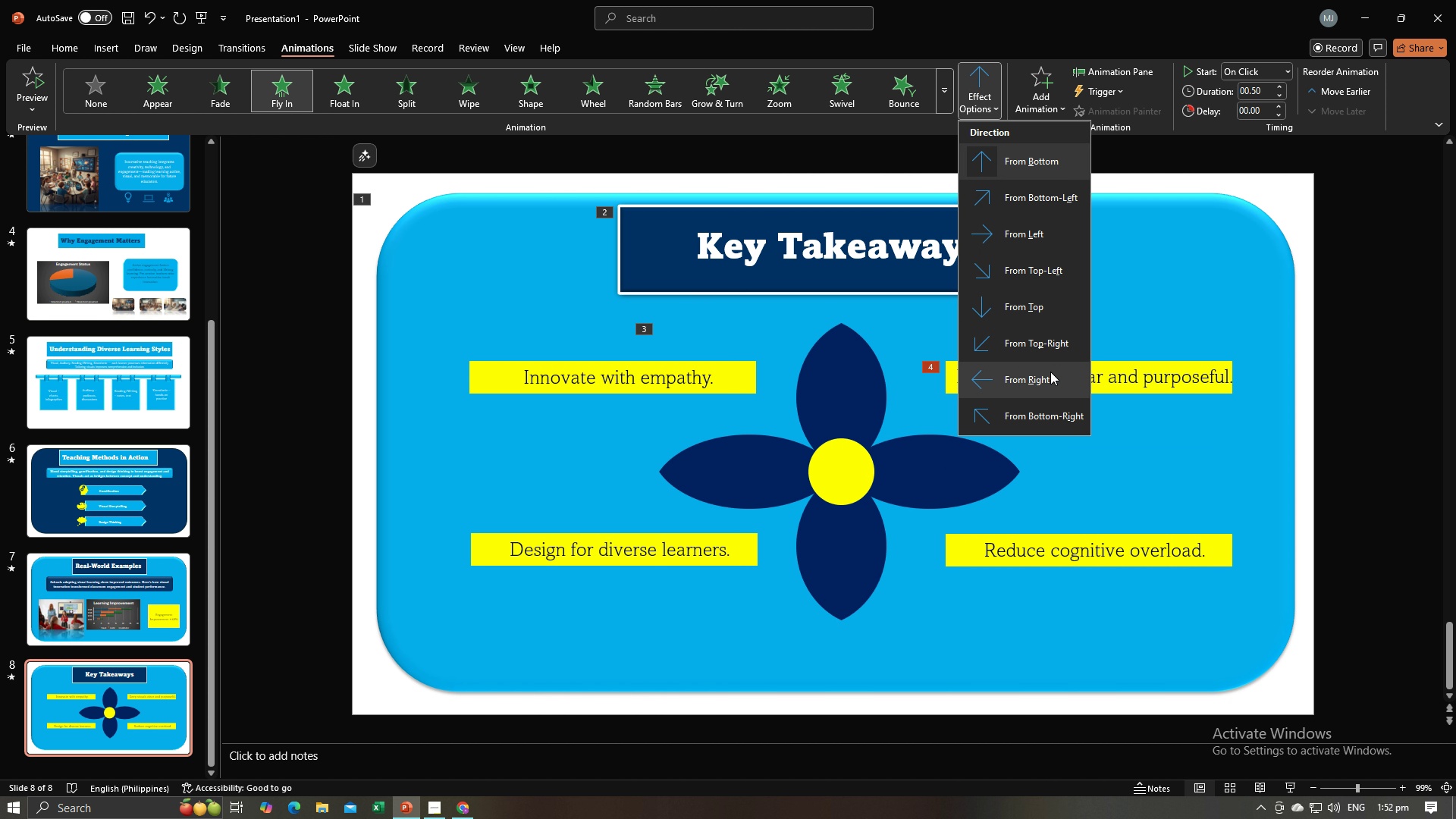 
left_click([1049, 375])
 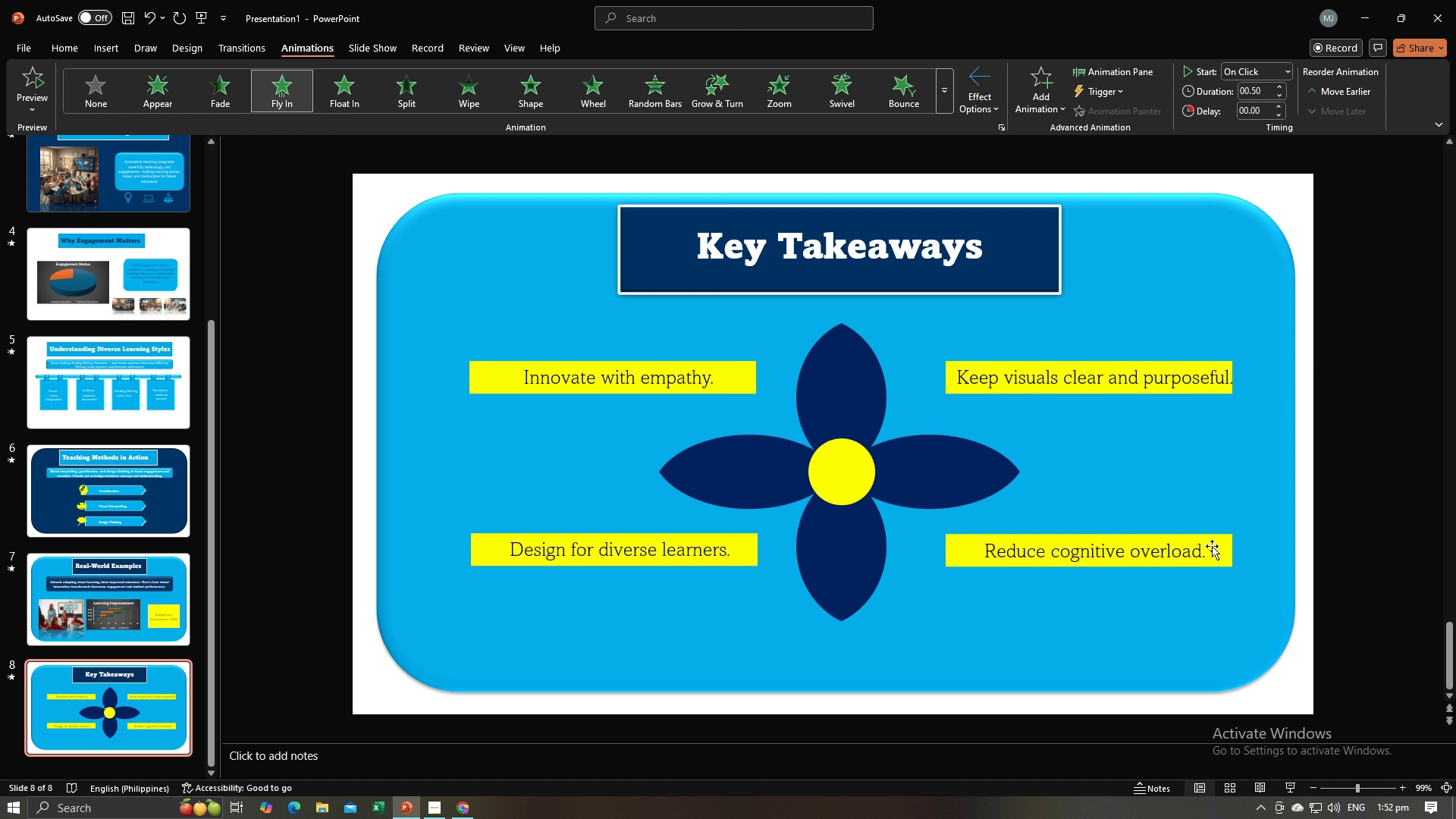 
left_click([1213, 546])
 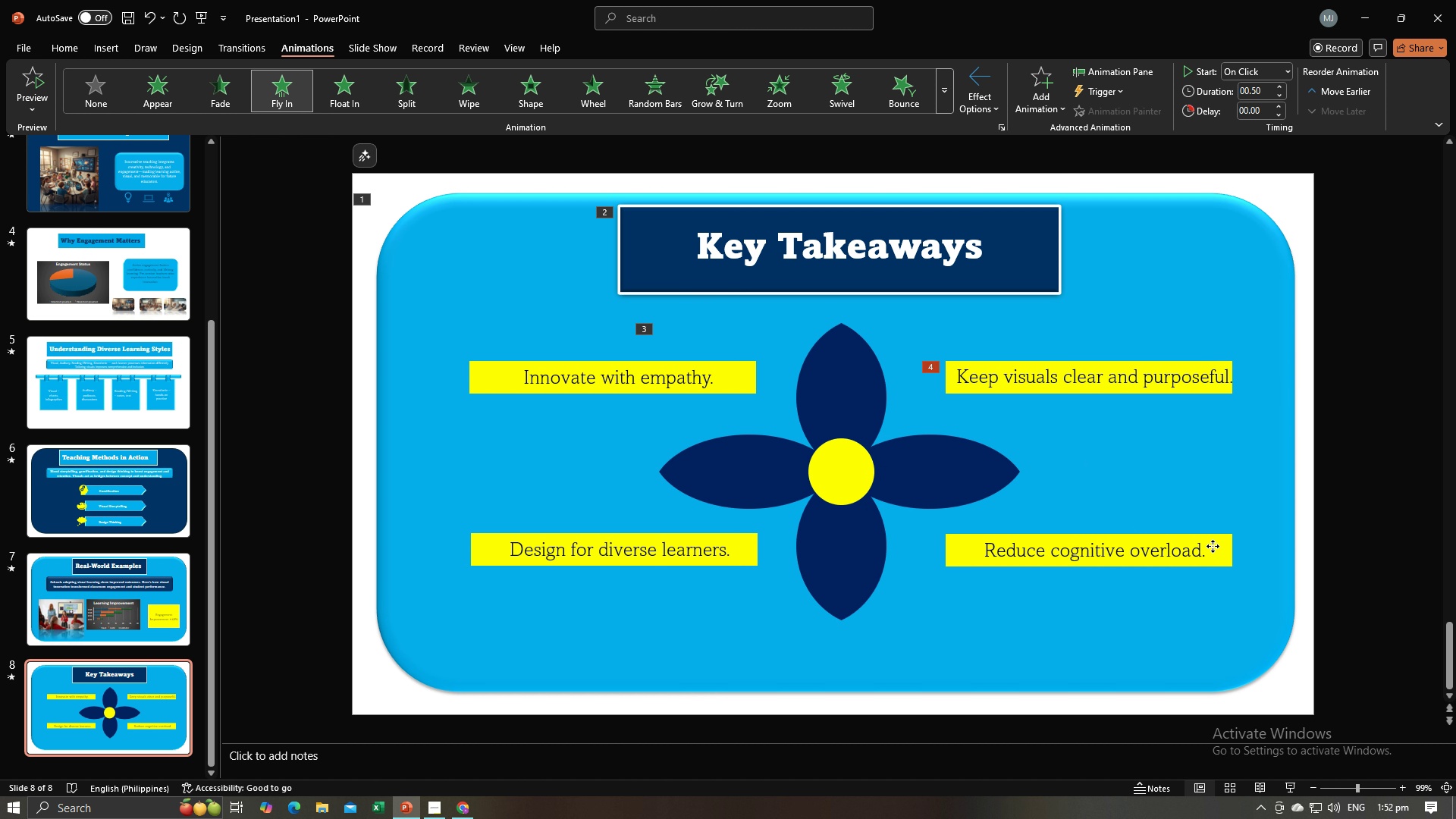 
left_click([1213, 546])
 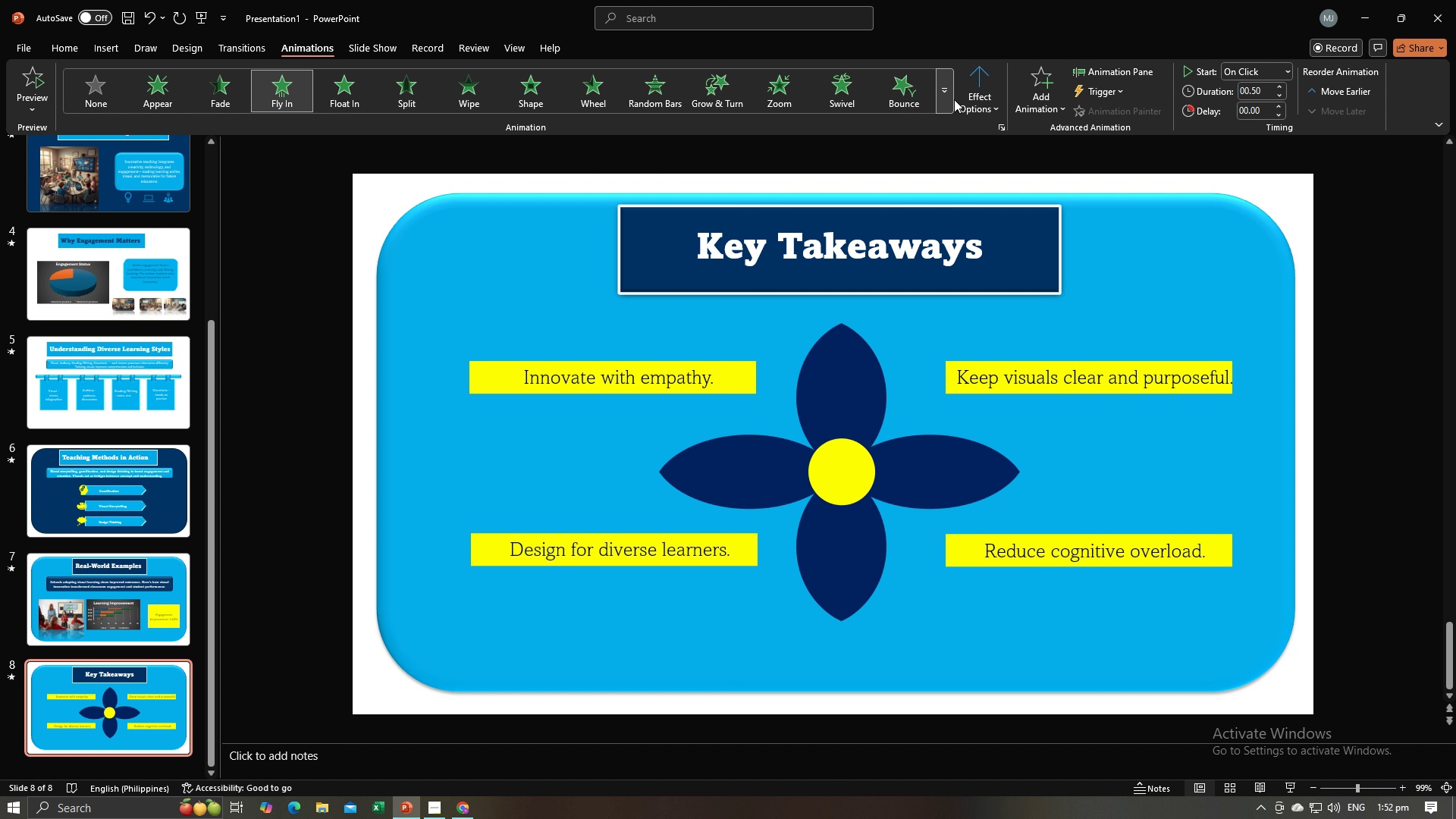 
left_click([974, 86])
 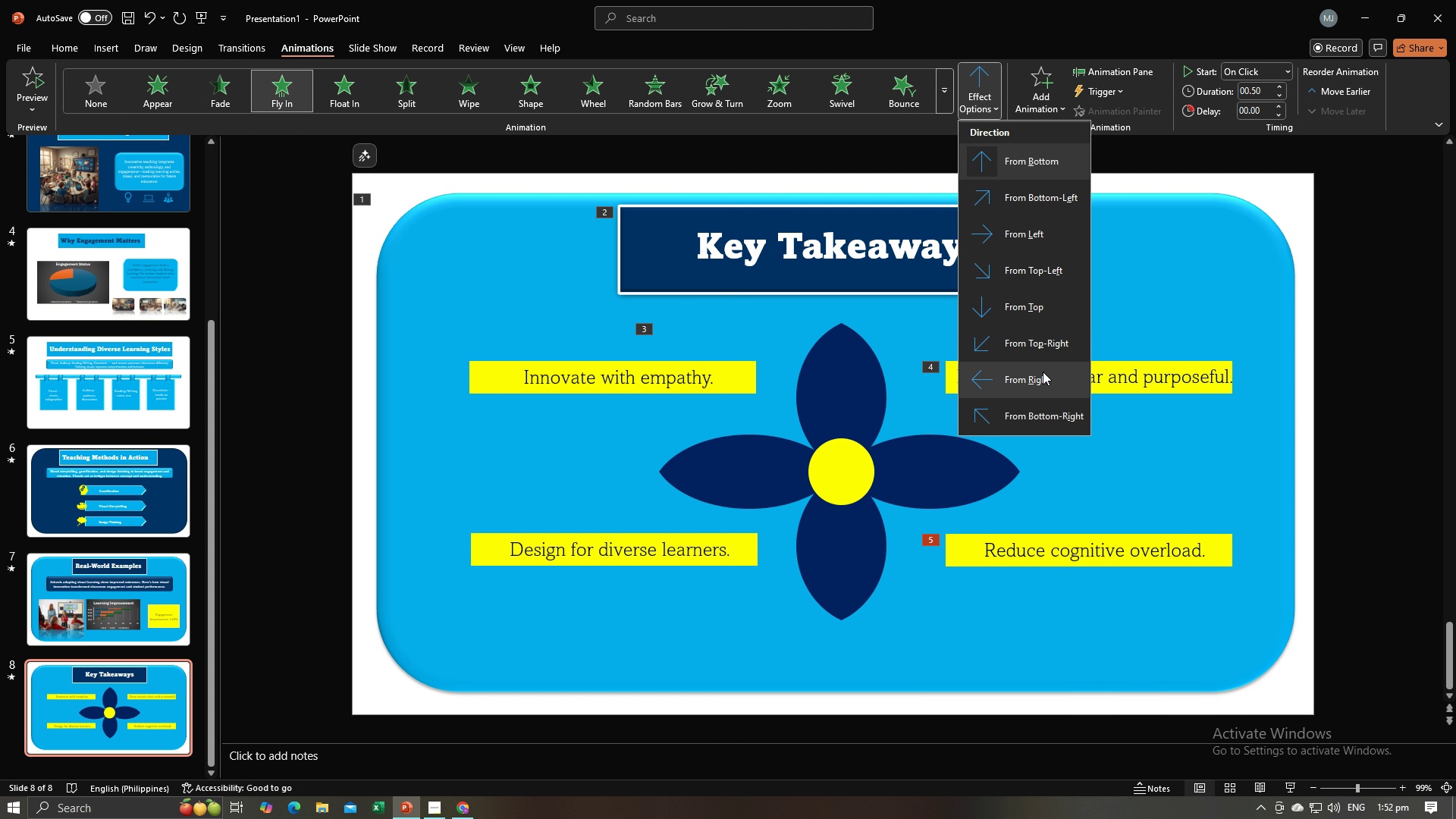 
left_click([1043, 372])
 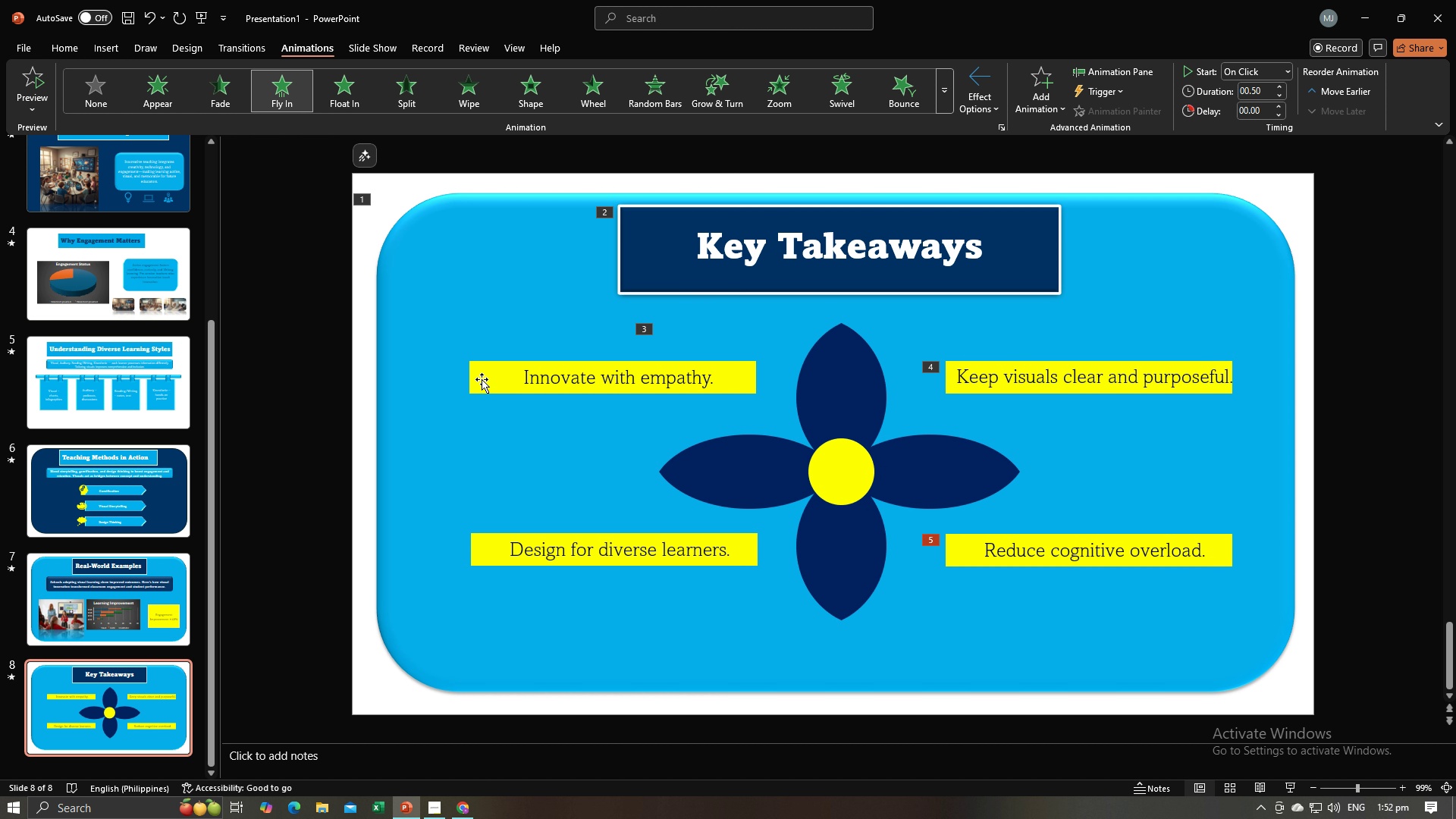 
double_click([479, 379])
 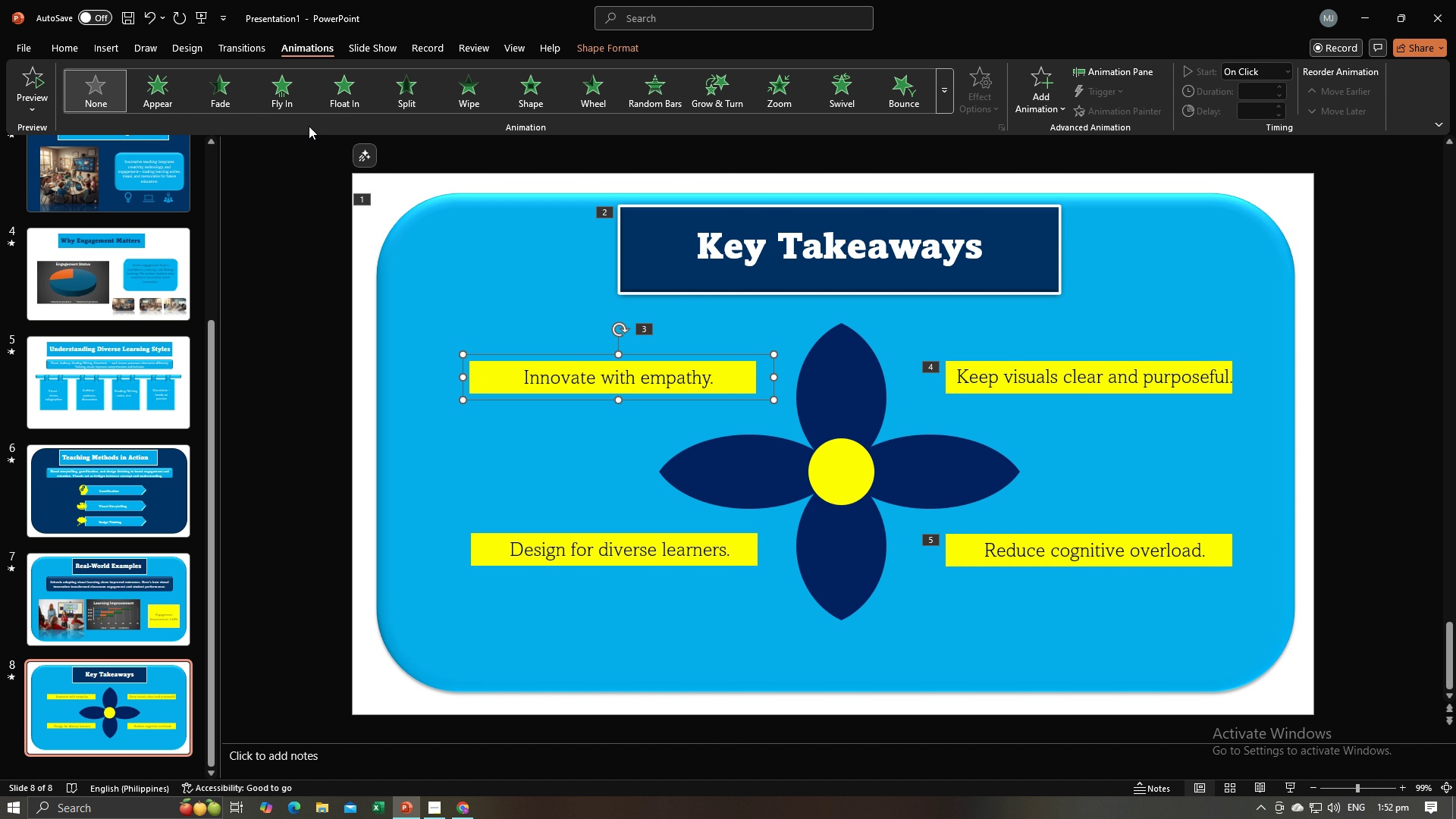 
left_click_drag(start_coordinate=[293, 105], to_coordinate=[300, 115])
 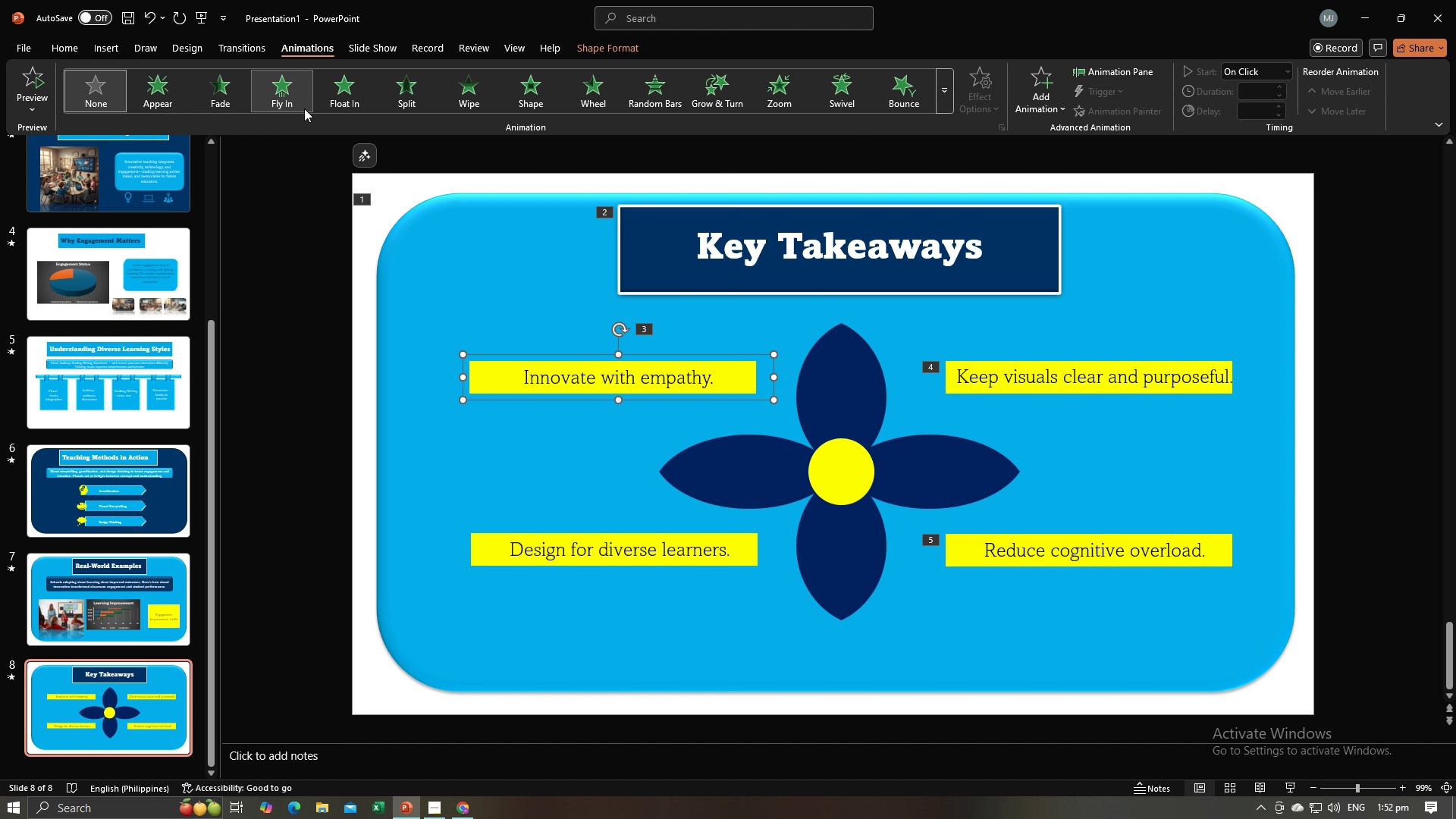 
left_click([304, 108])
 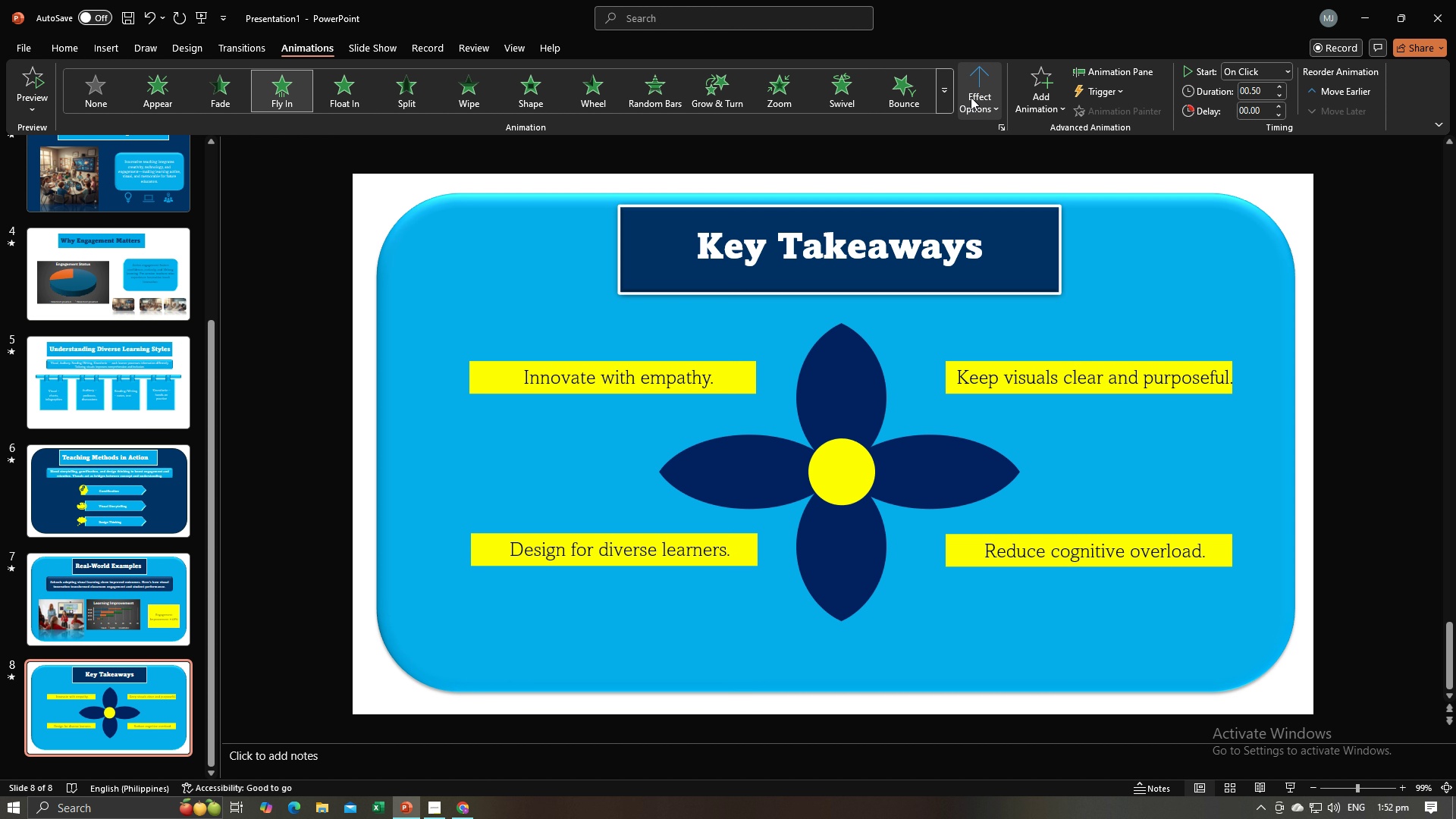 
left_click([971, 97])
 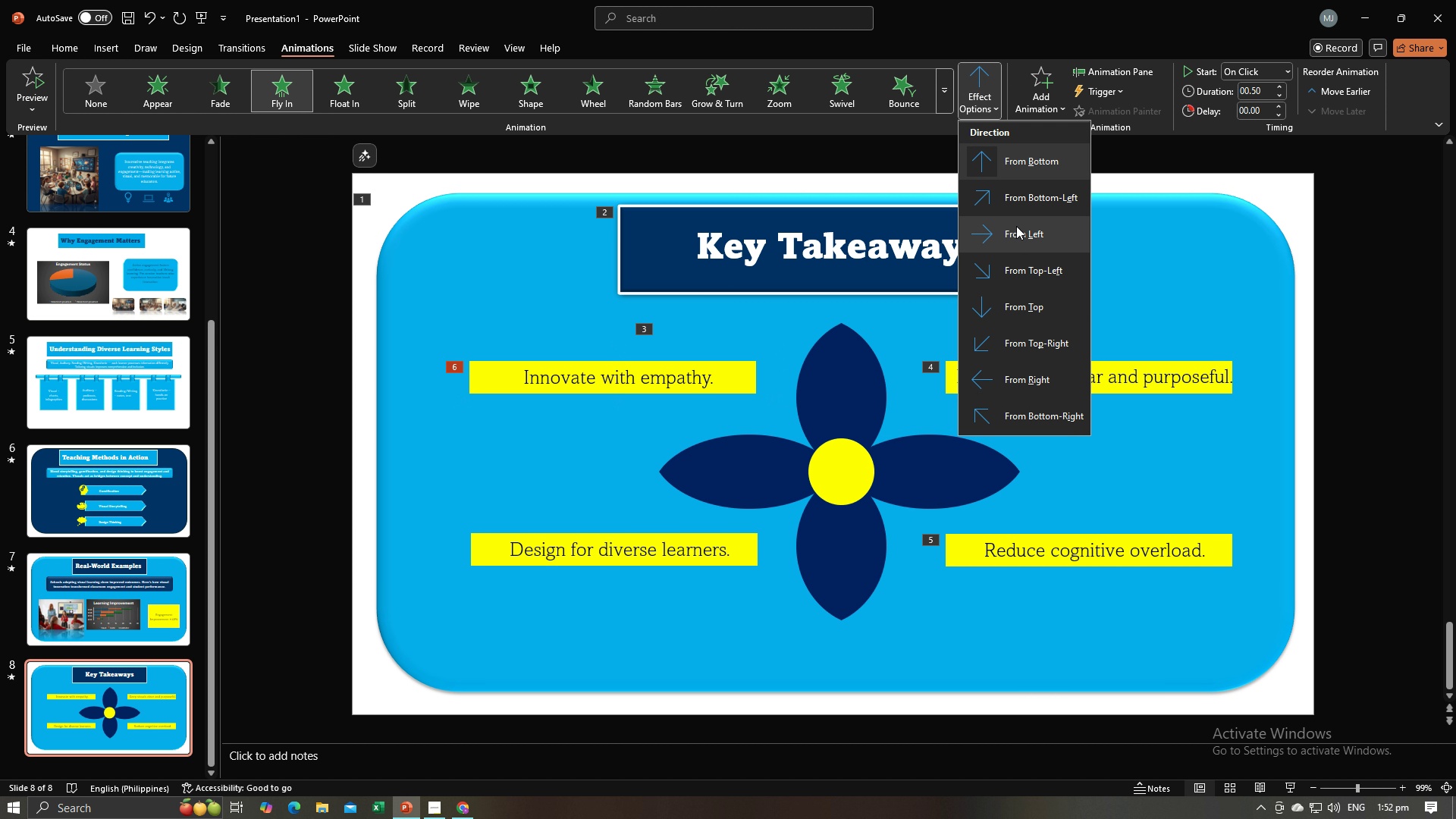 
left_click([1011, 232])
 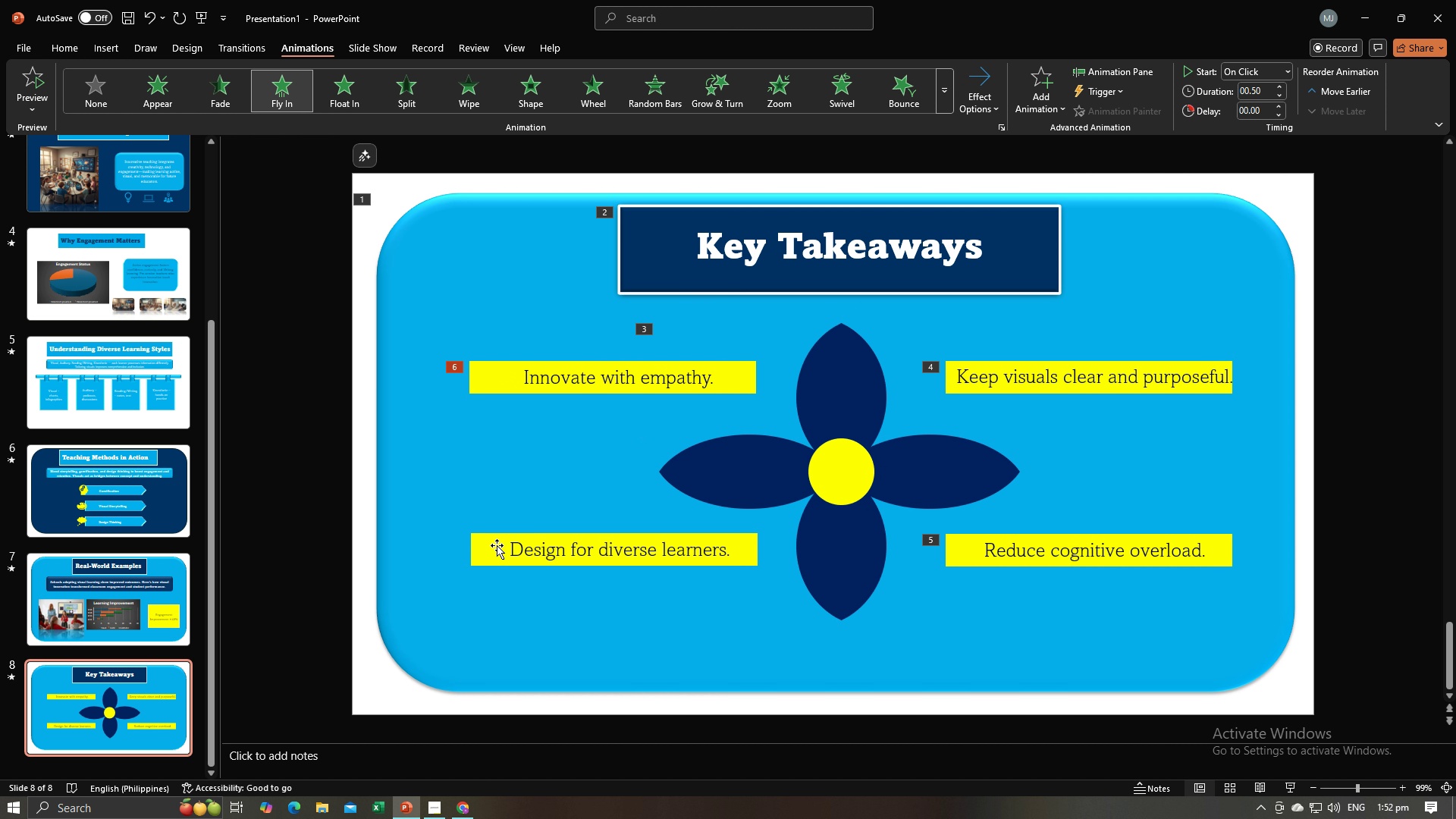 
double_click([496, 545])
 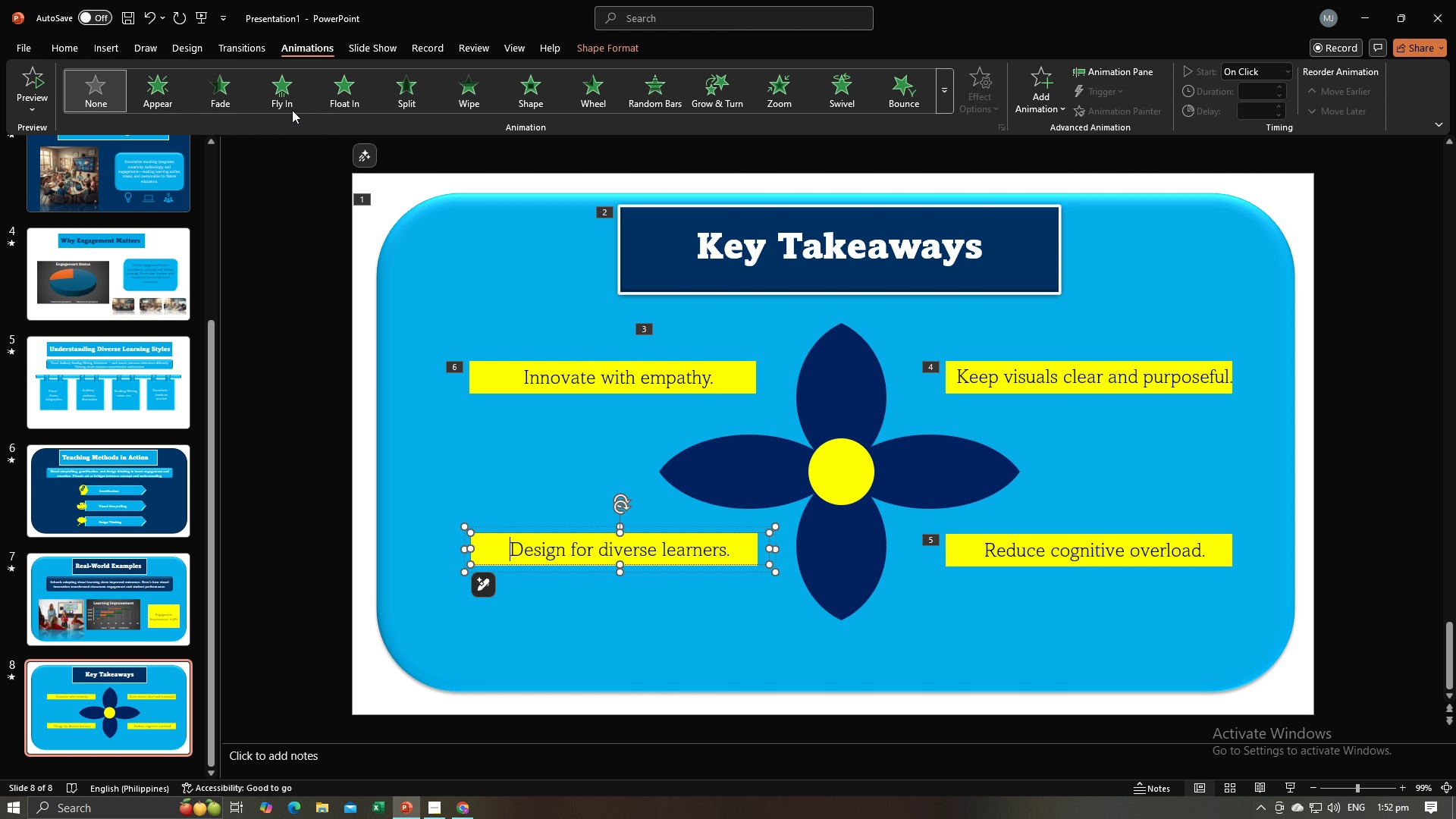 
left_click([292, 107])
 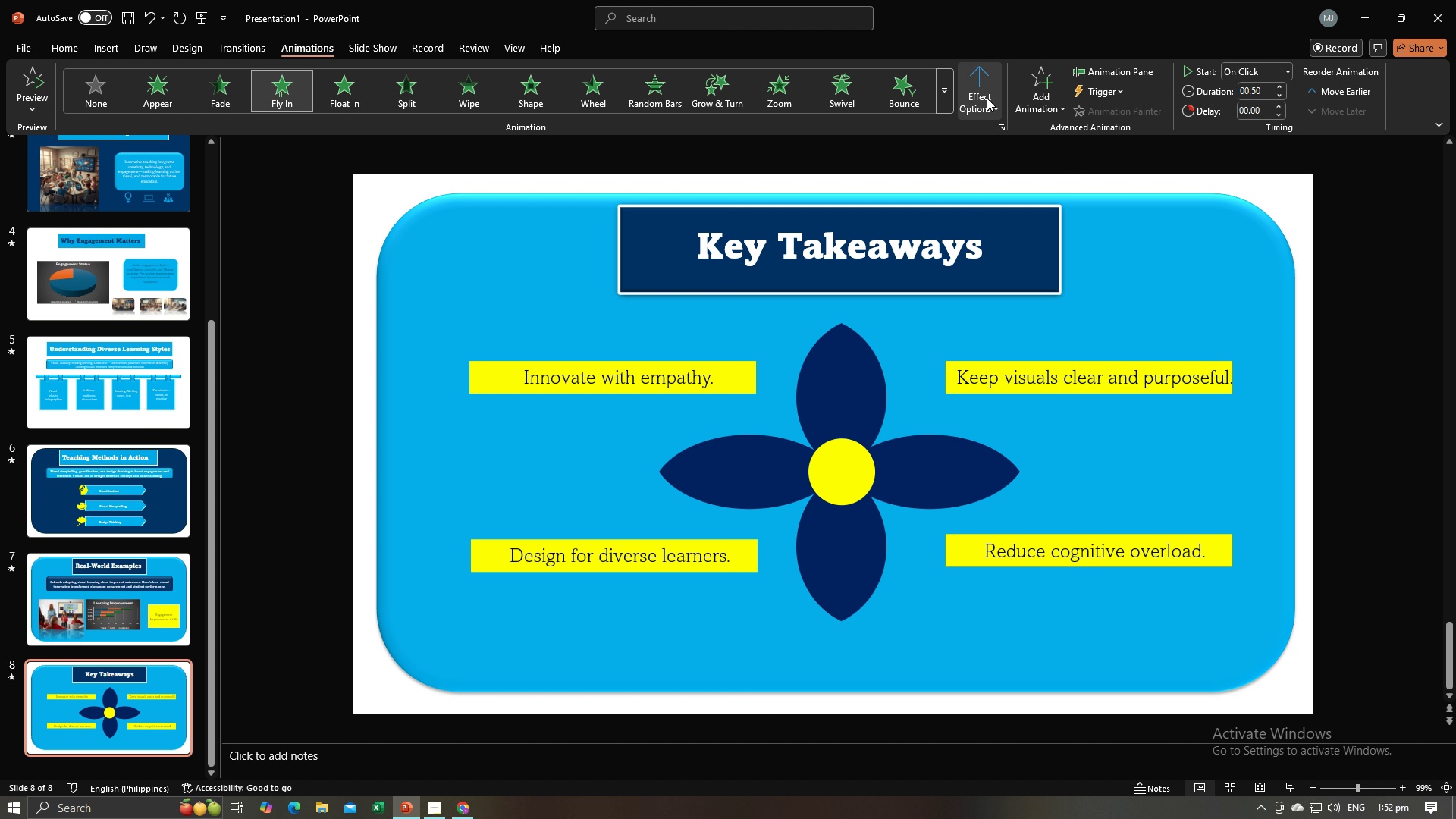 
left_click([987, 98])
 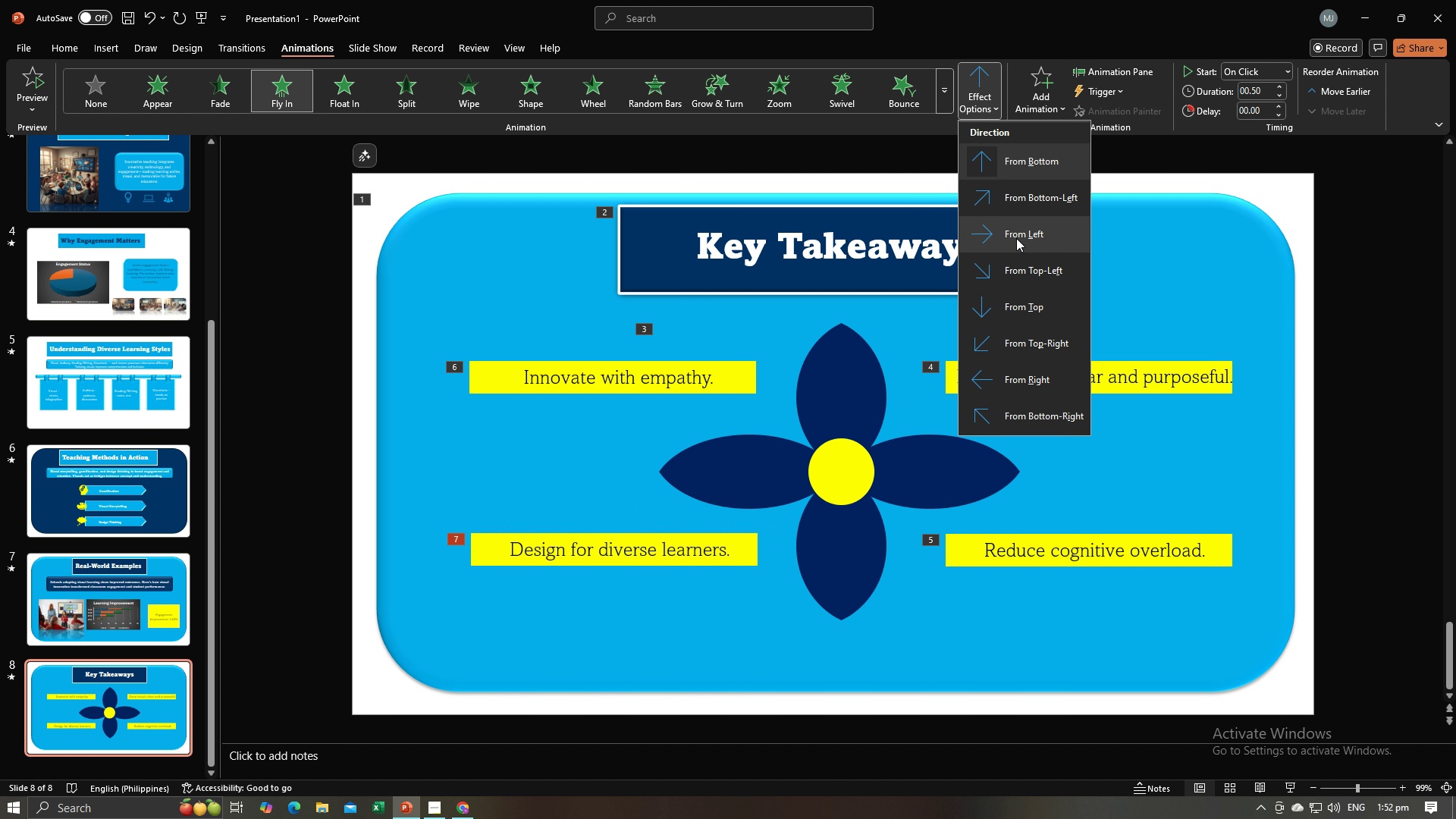 
left_click([1016, 238])
 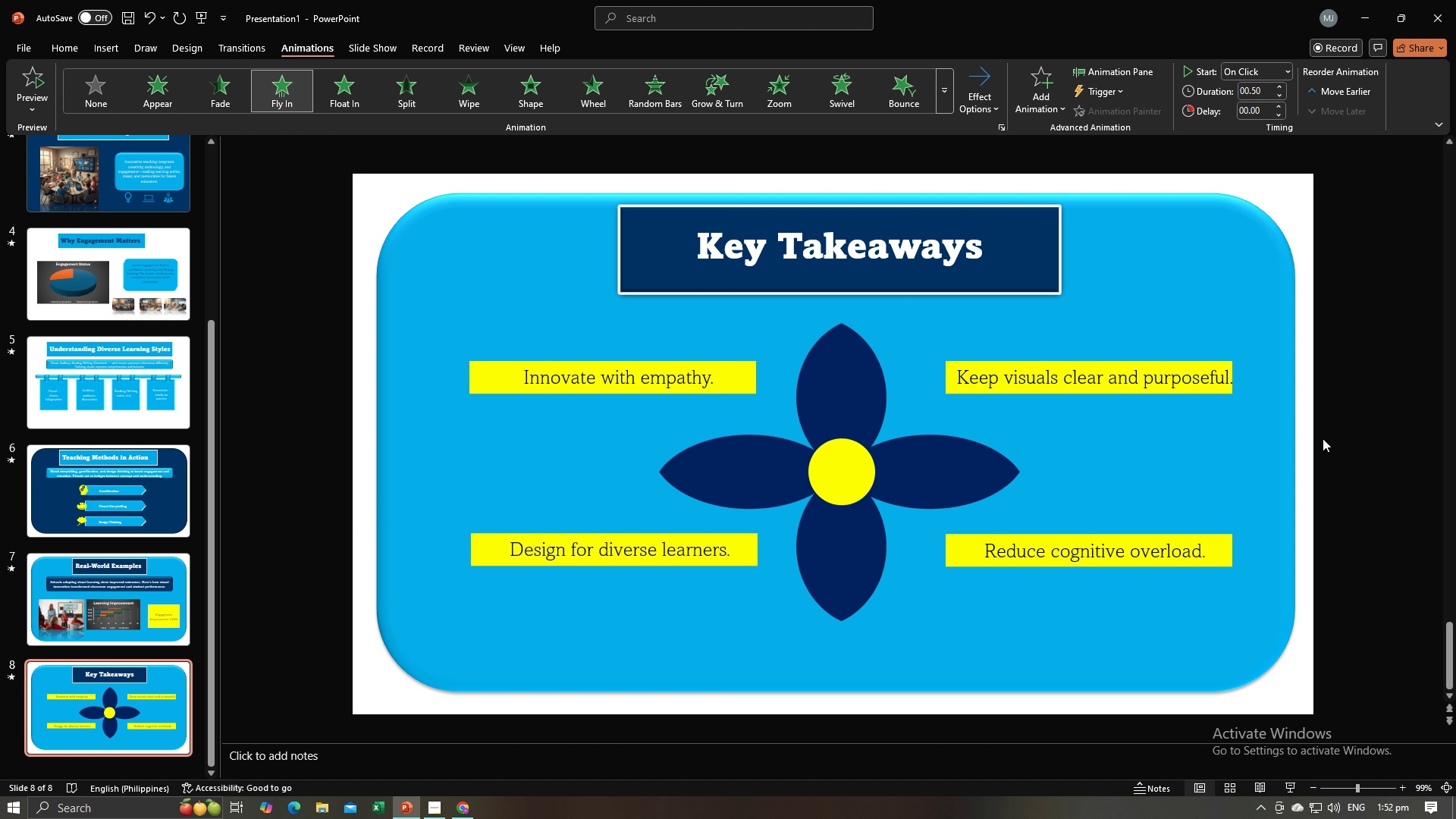 
left_click([1323, 438])
 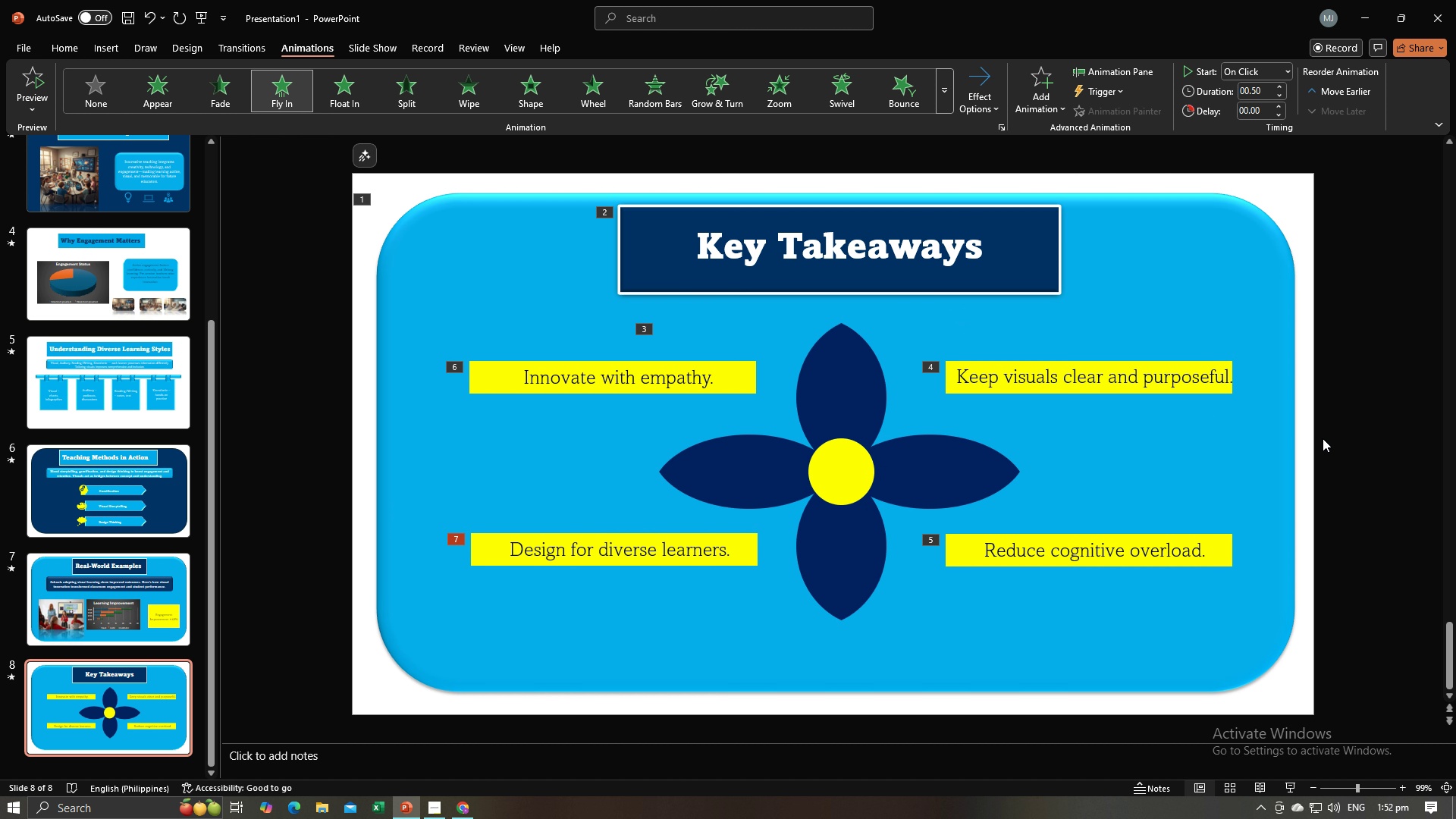 
key(Alt+AltLeft)
 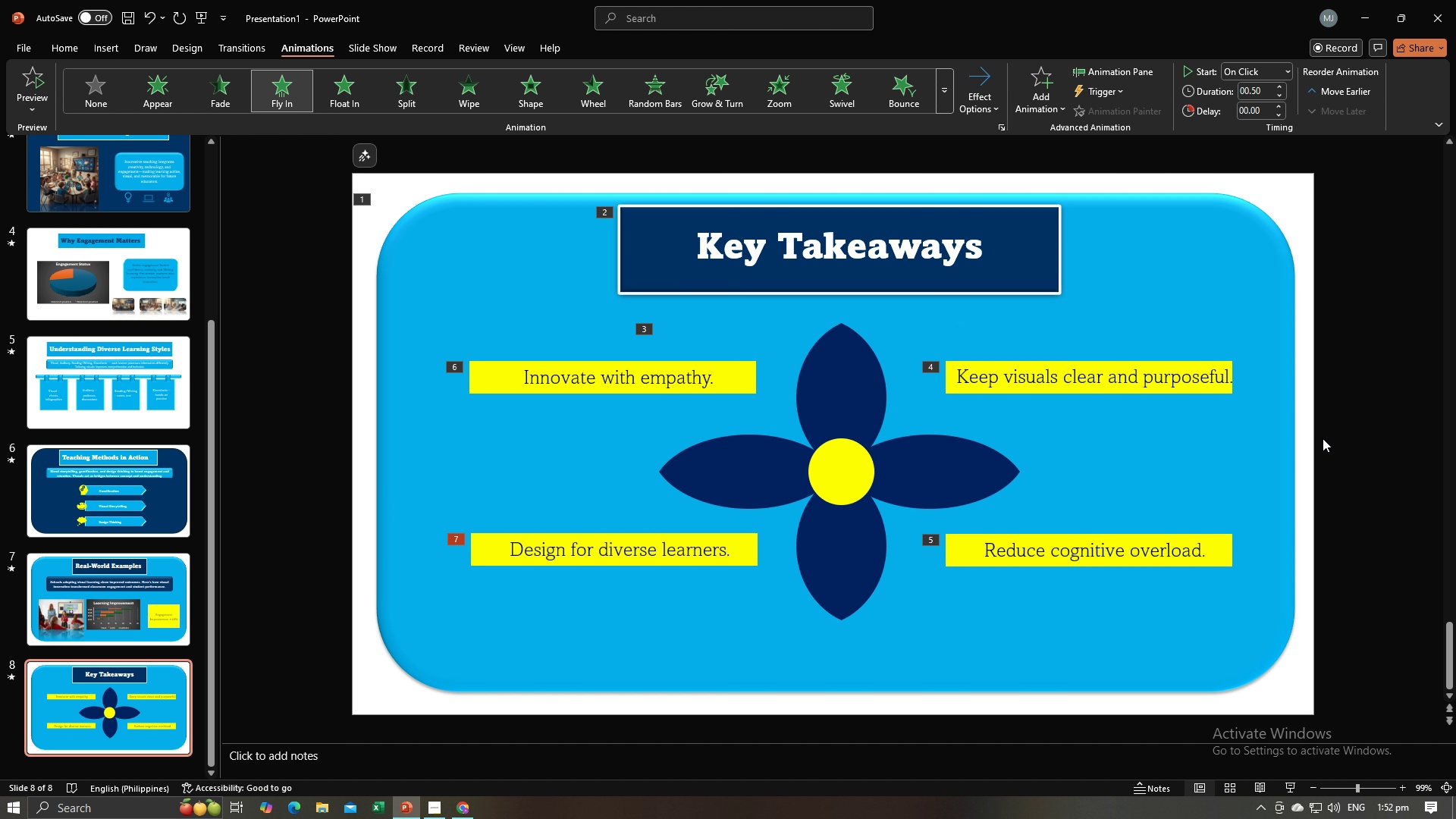 
key(Alt+Tab)
 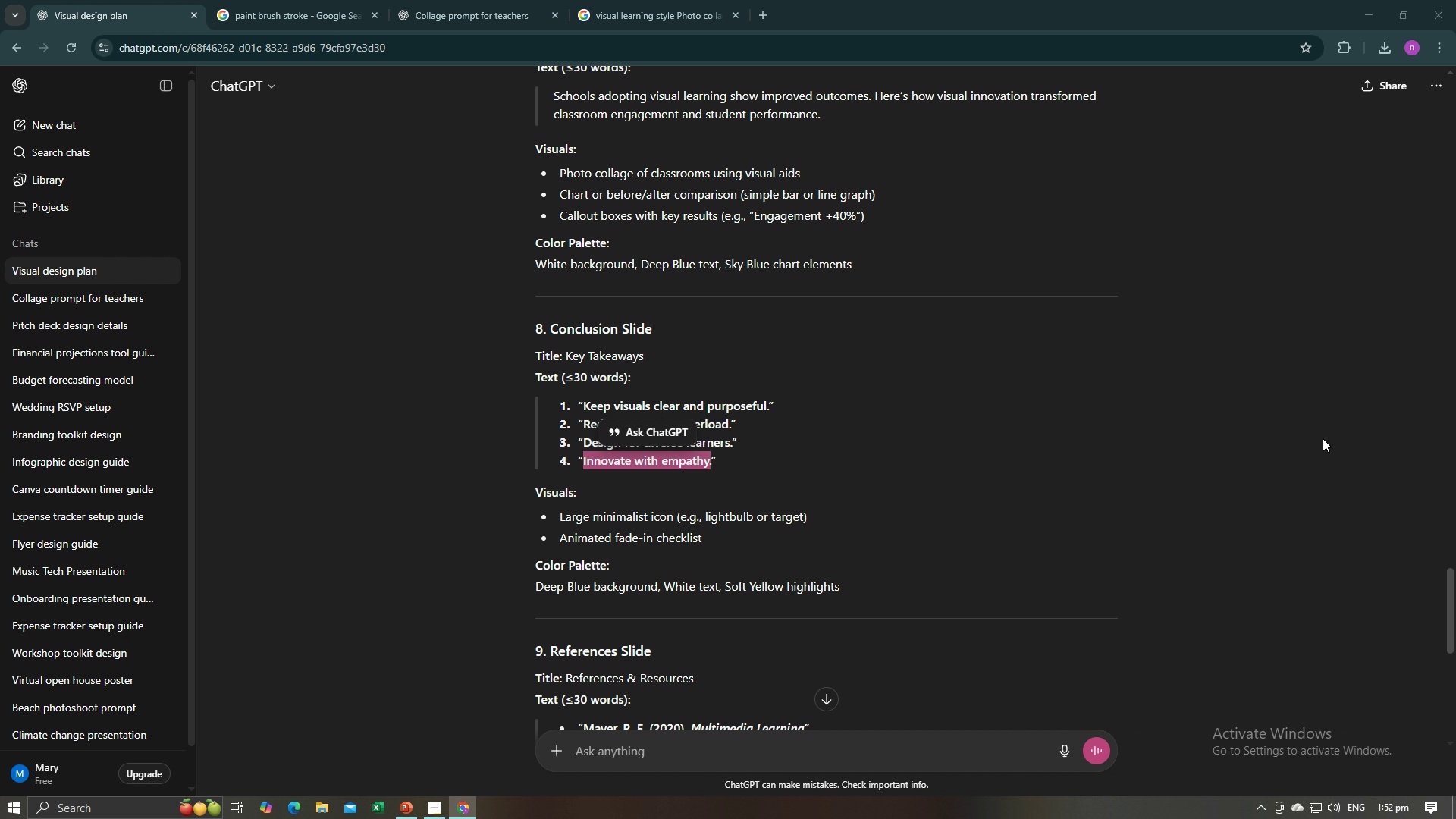 
key(Alt+Tab)
 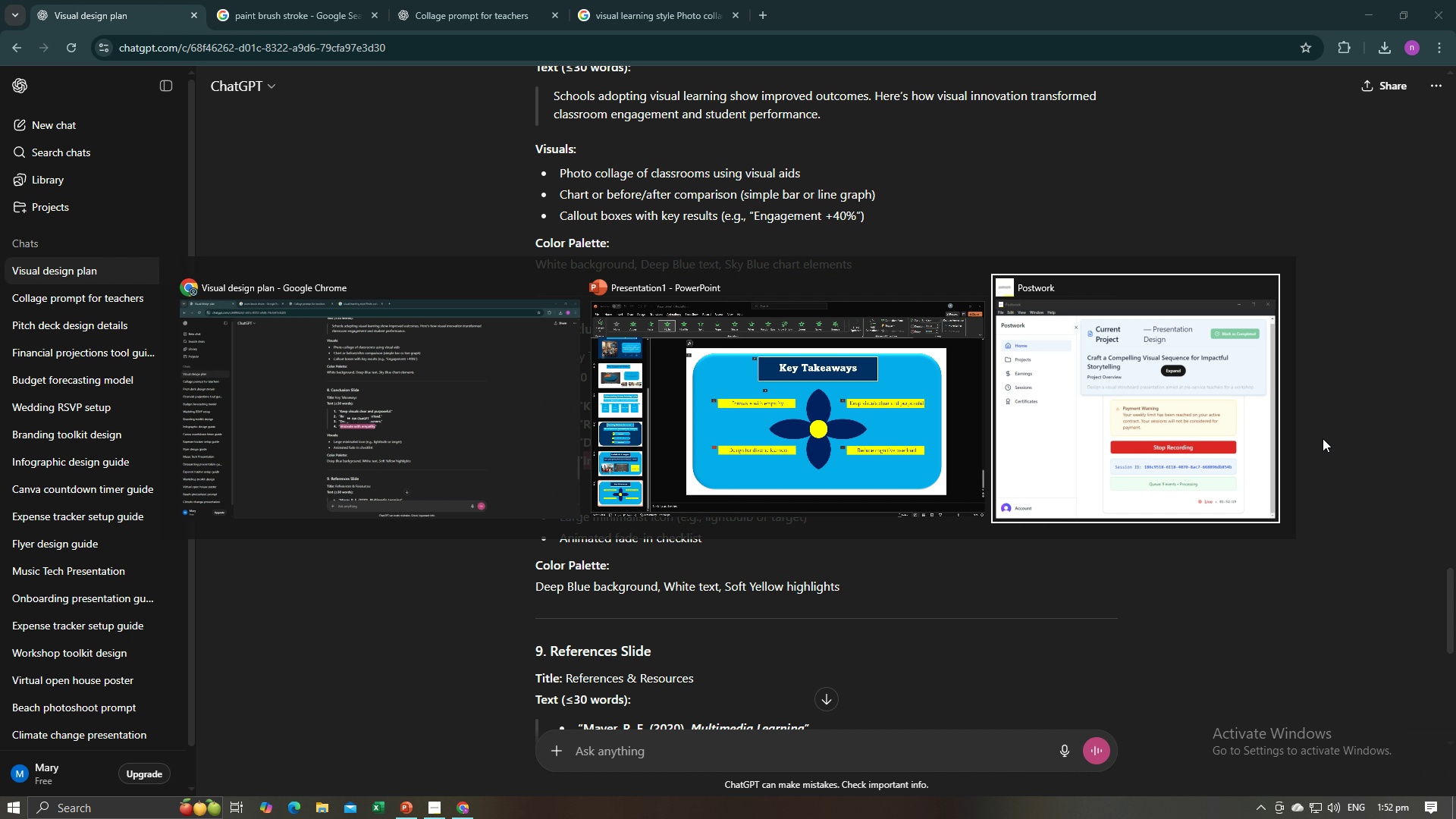 
key(Alt+Tab)